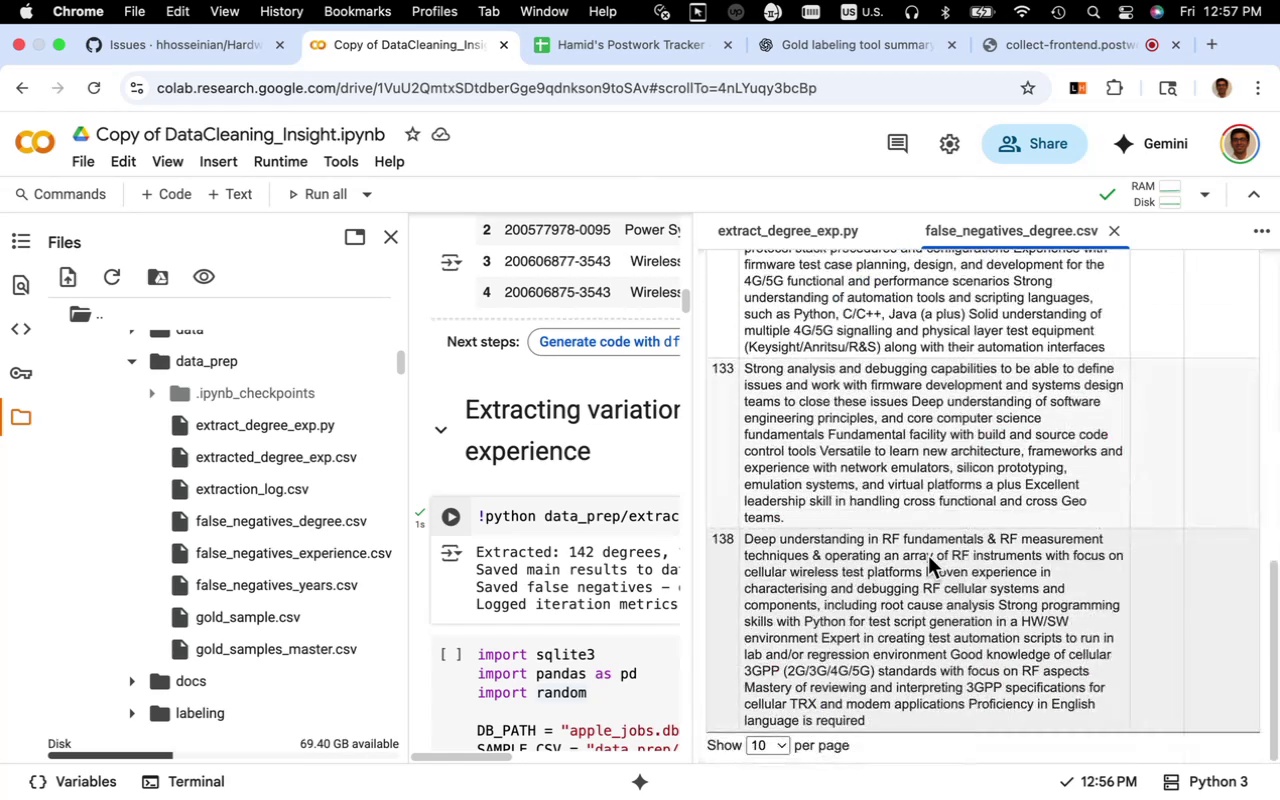 
scroll: coordinate [906, 555], scroll_direction: up, amount: 21.0
 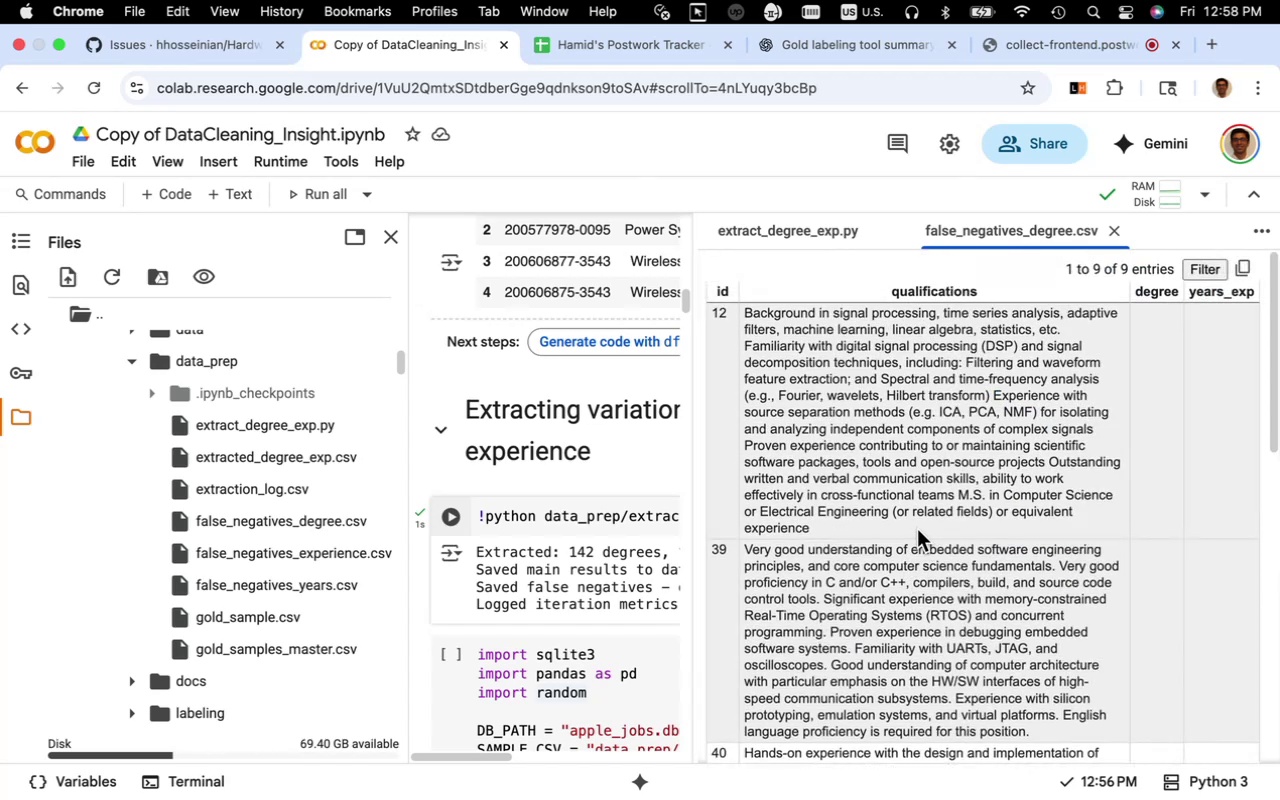 
scroll: coordinate [917, 530], scroll_direction: down, amount: 12.0
 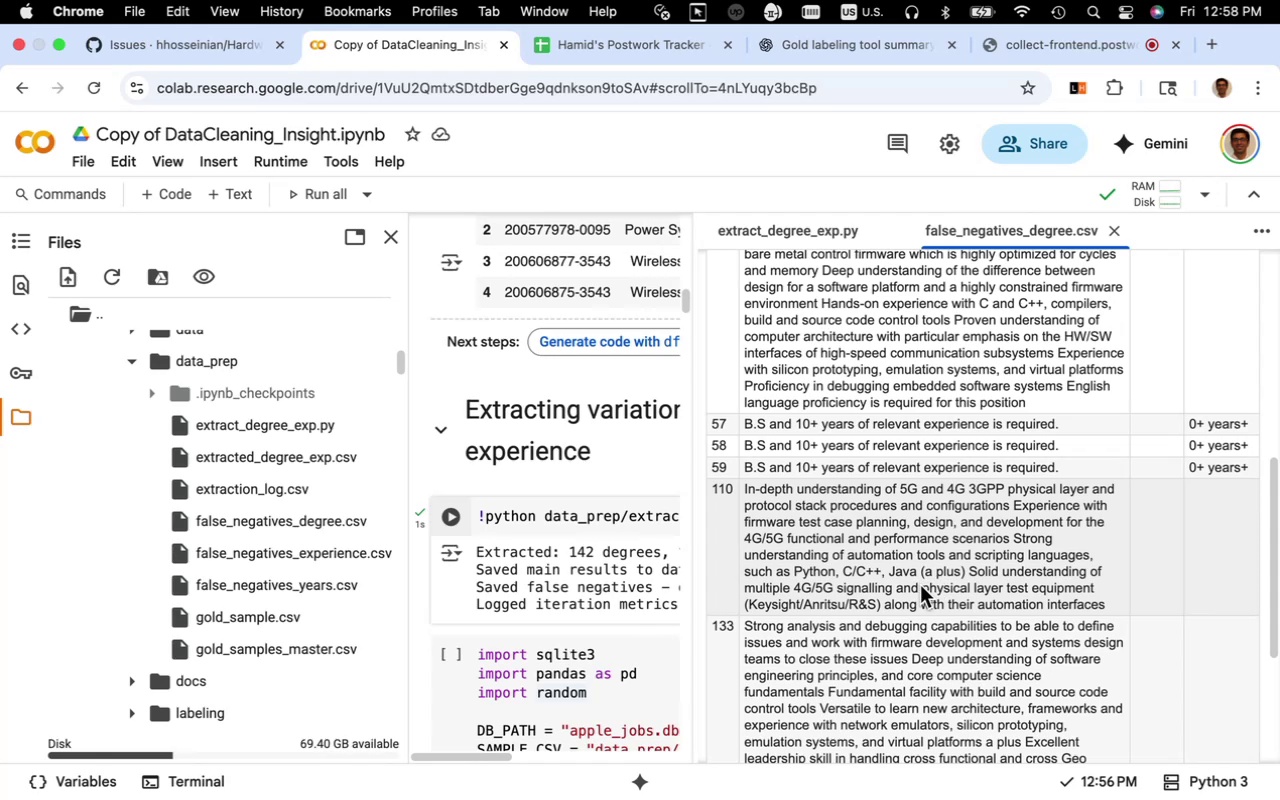 
wait(15.69)
 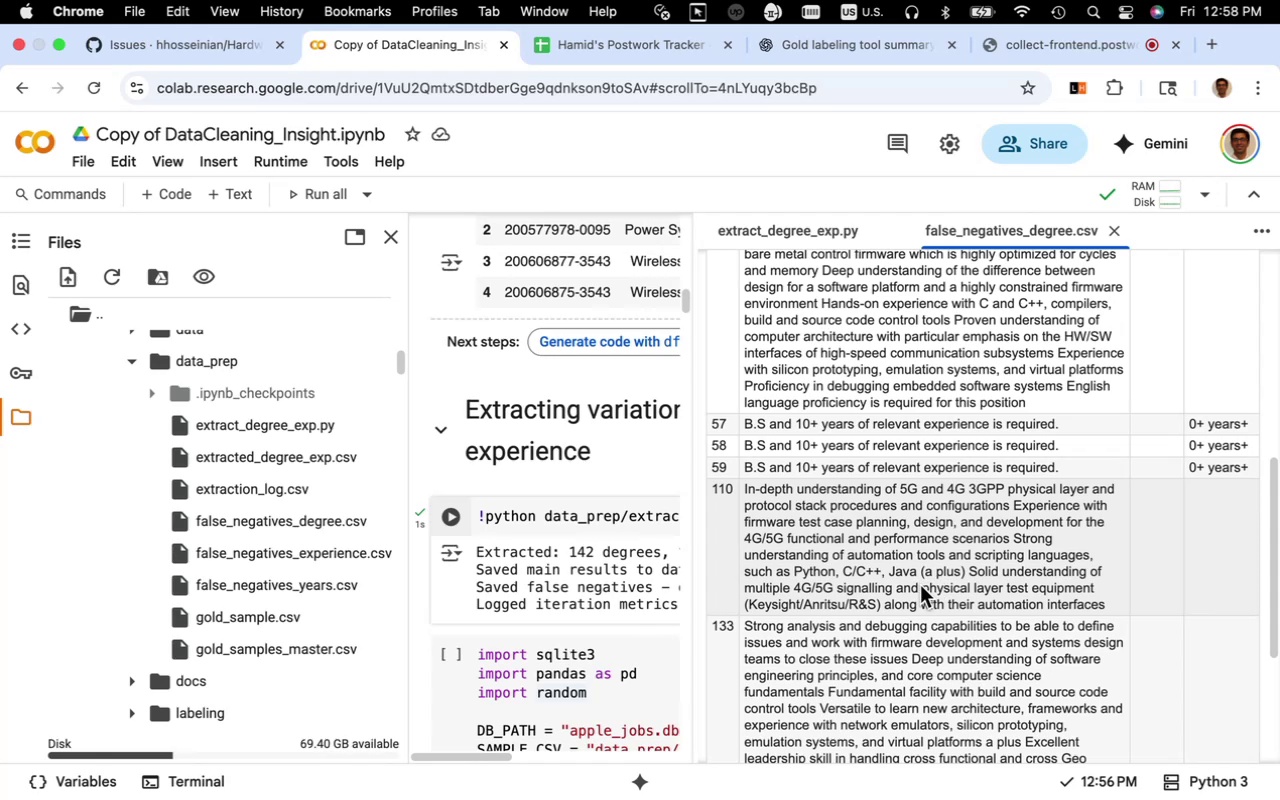 
double_click([275, 550])
 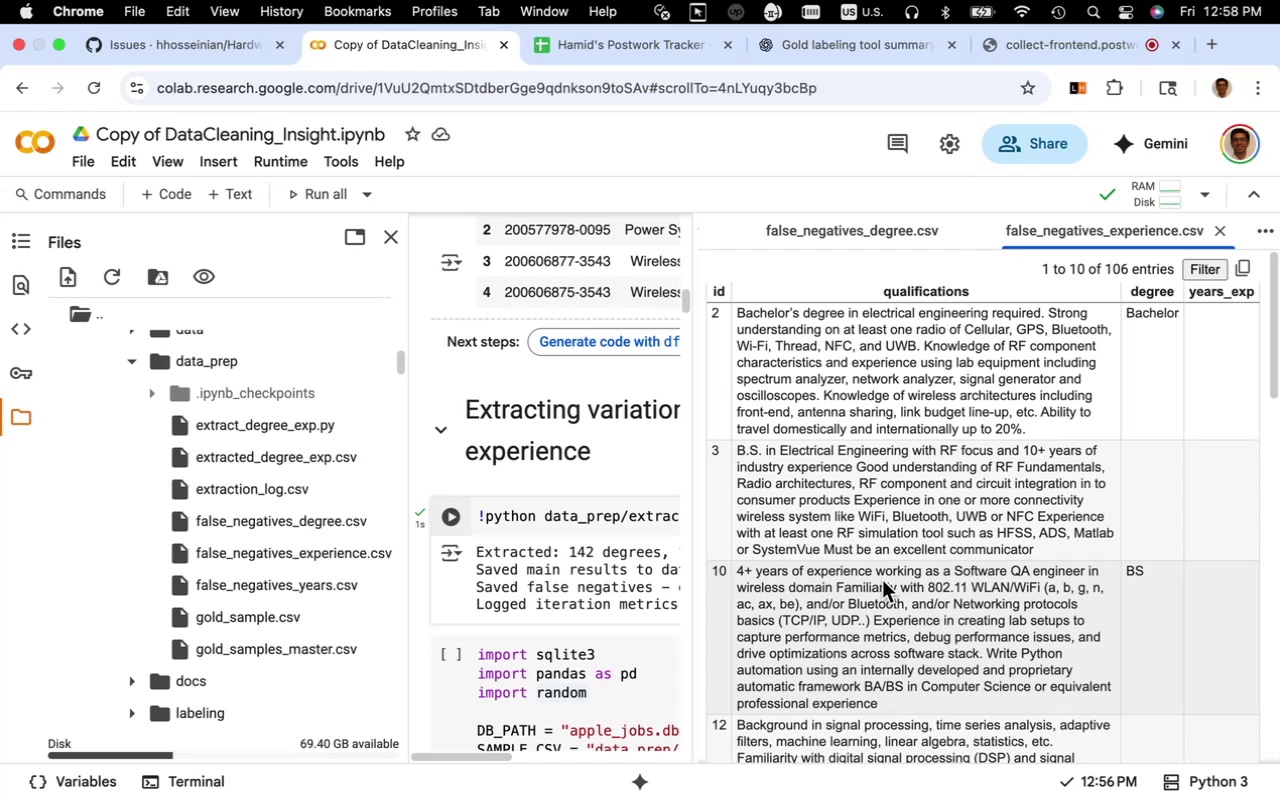 
scroll: coordinate [882, 580], scroll_direction: up, amount: 4.0
 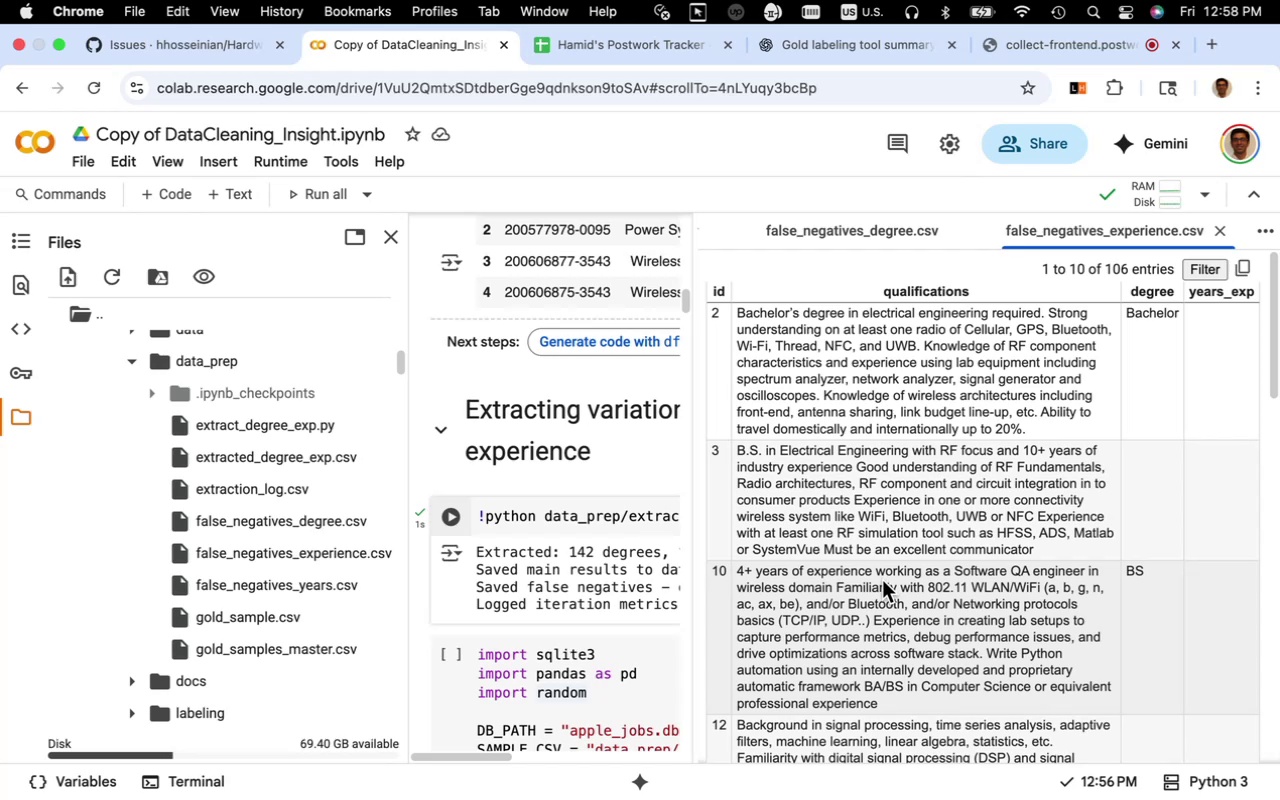 
scroll: coordinate [882, 580], scroll_direction: down, amount: 25.0
 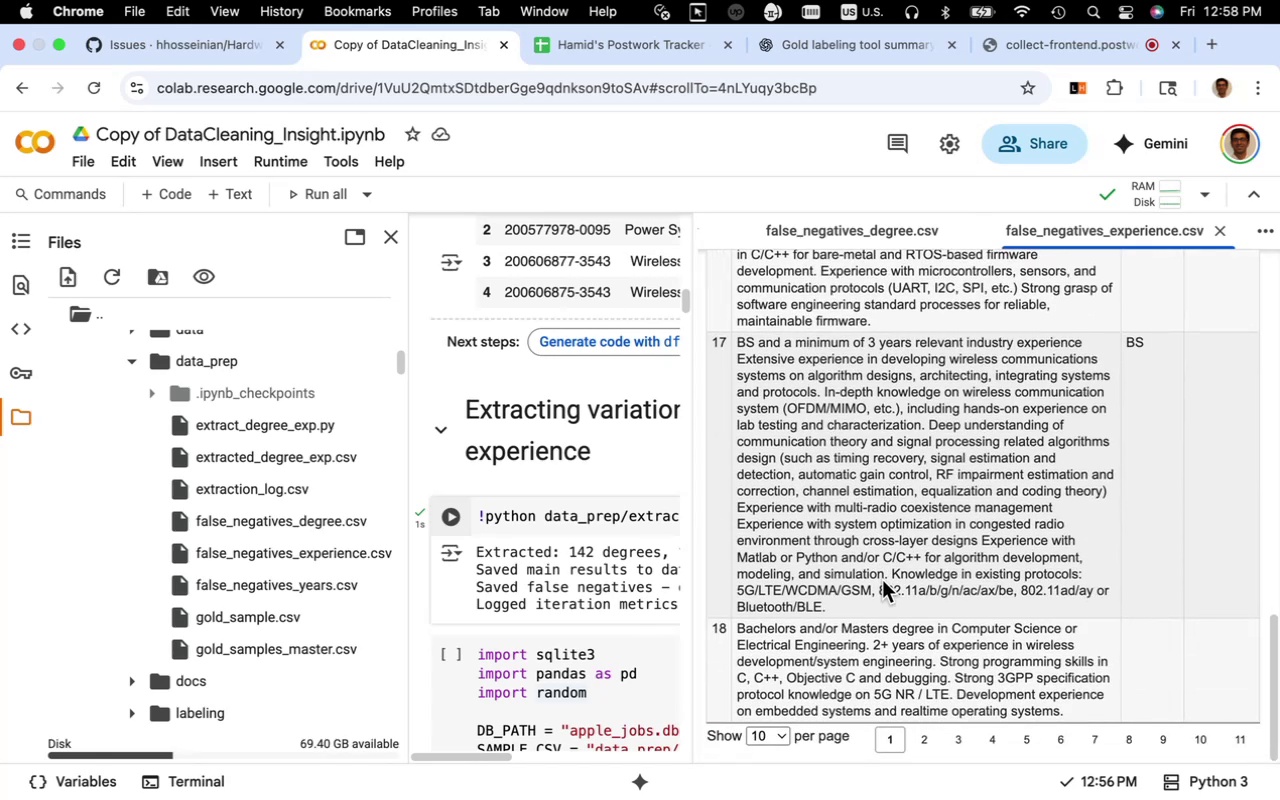 
scroll: coordinate [882, 580], scroll_direction: up, amount: 74.0
 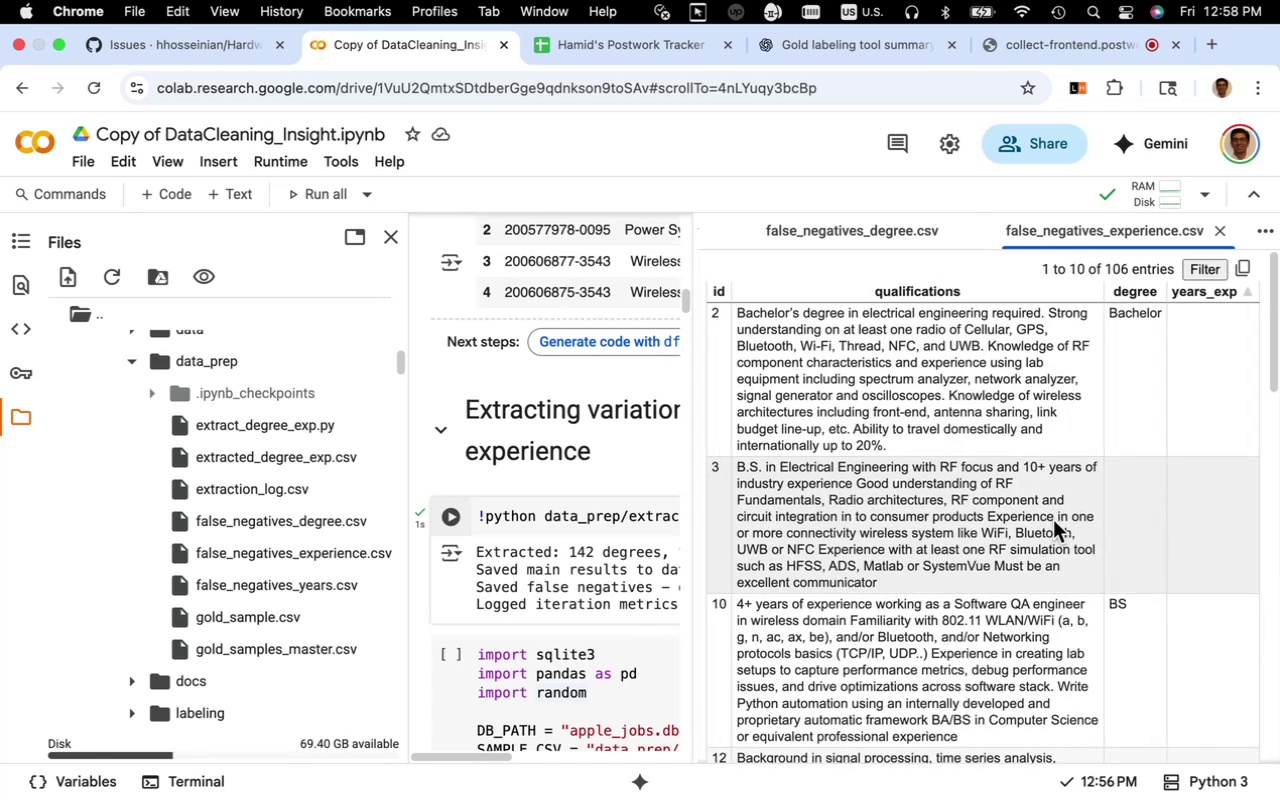 
scroll: coordinate [1021, 523], scroll_direction: down, amount: 12.0
 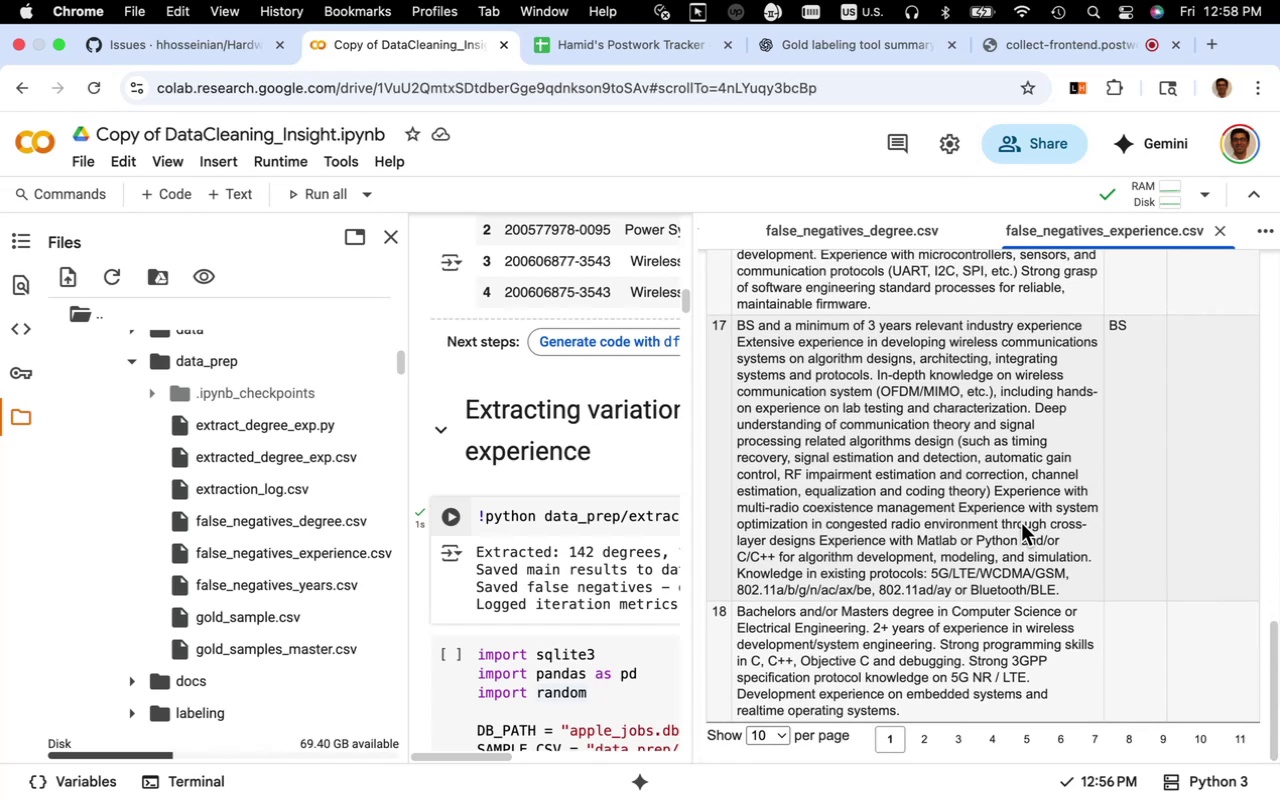 
scroll: coordinate [1021, 523], scroll_direction: up, amount: 34.0
 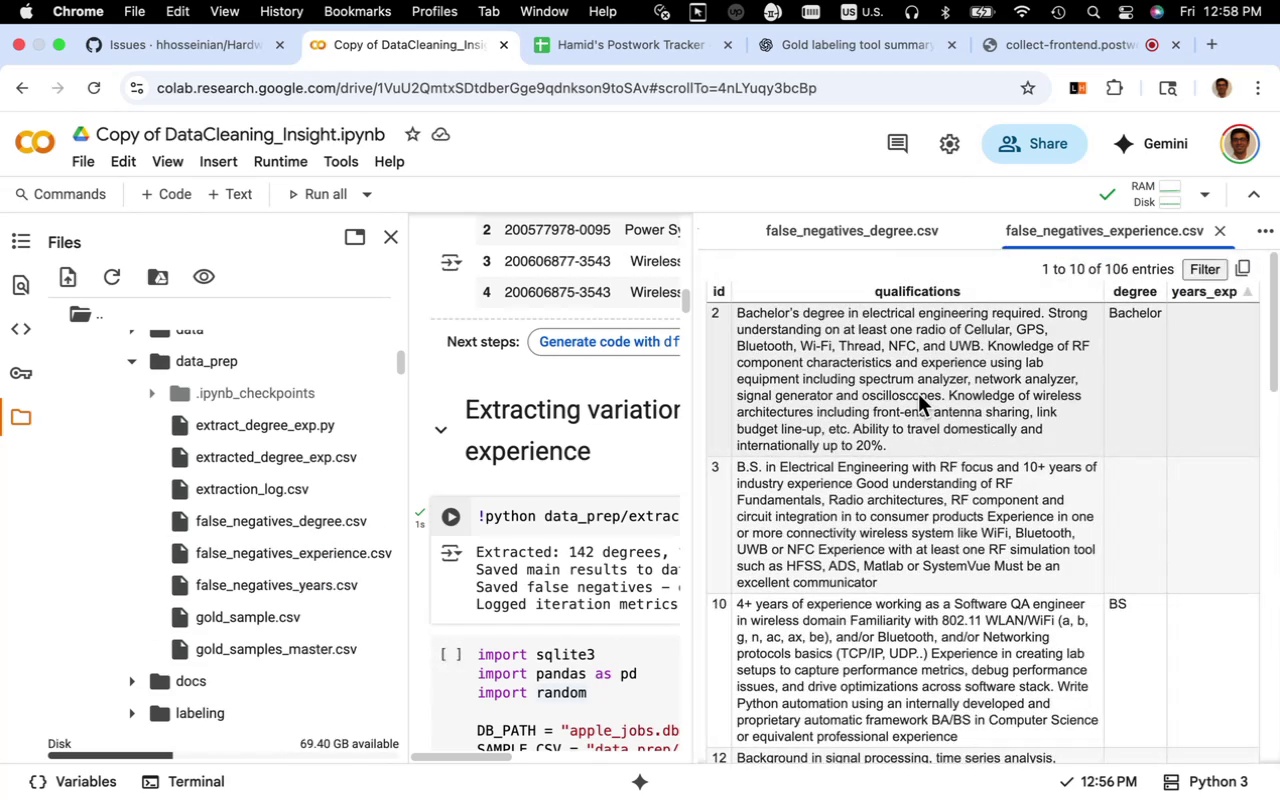 
wait(7.84)
 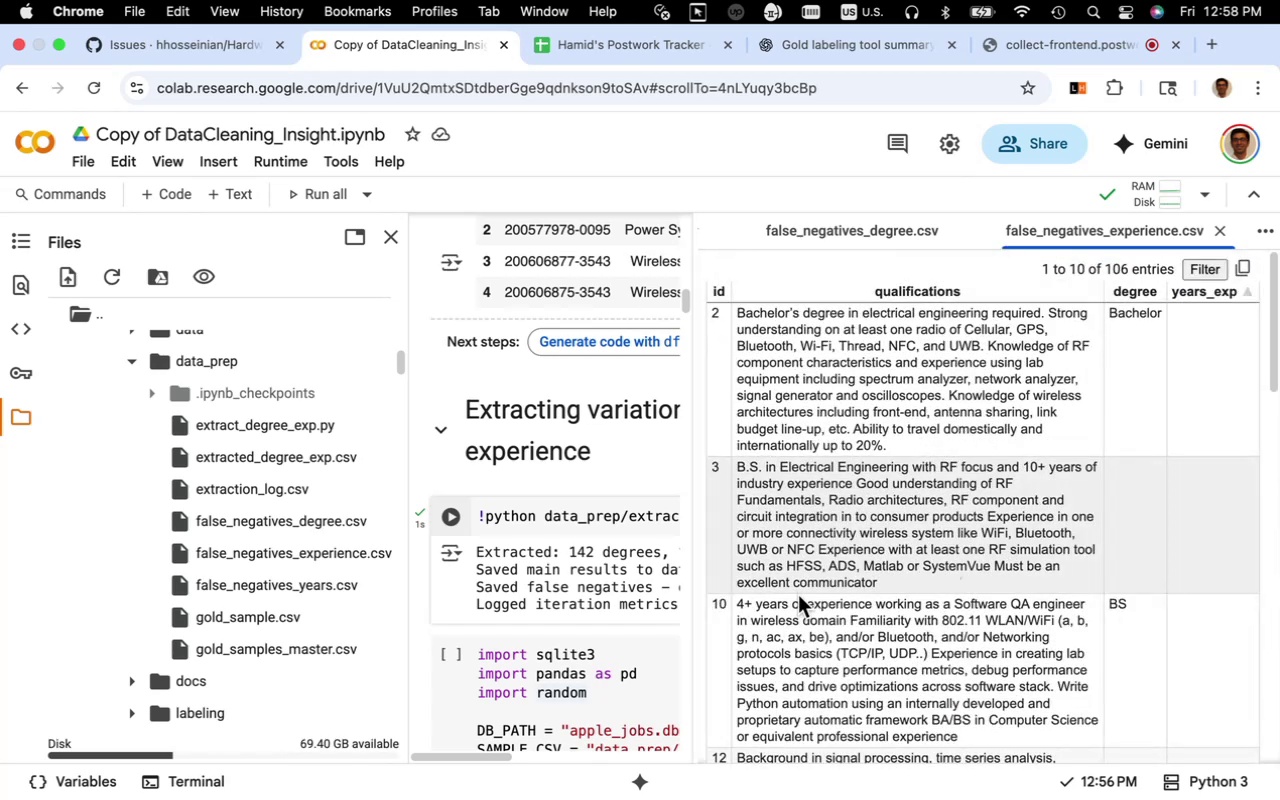 
left_click([1221, 230])
 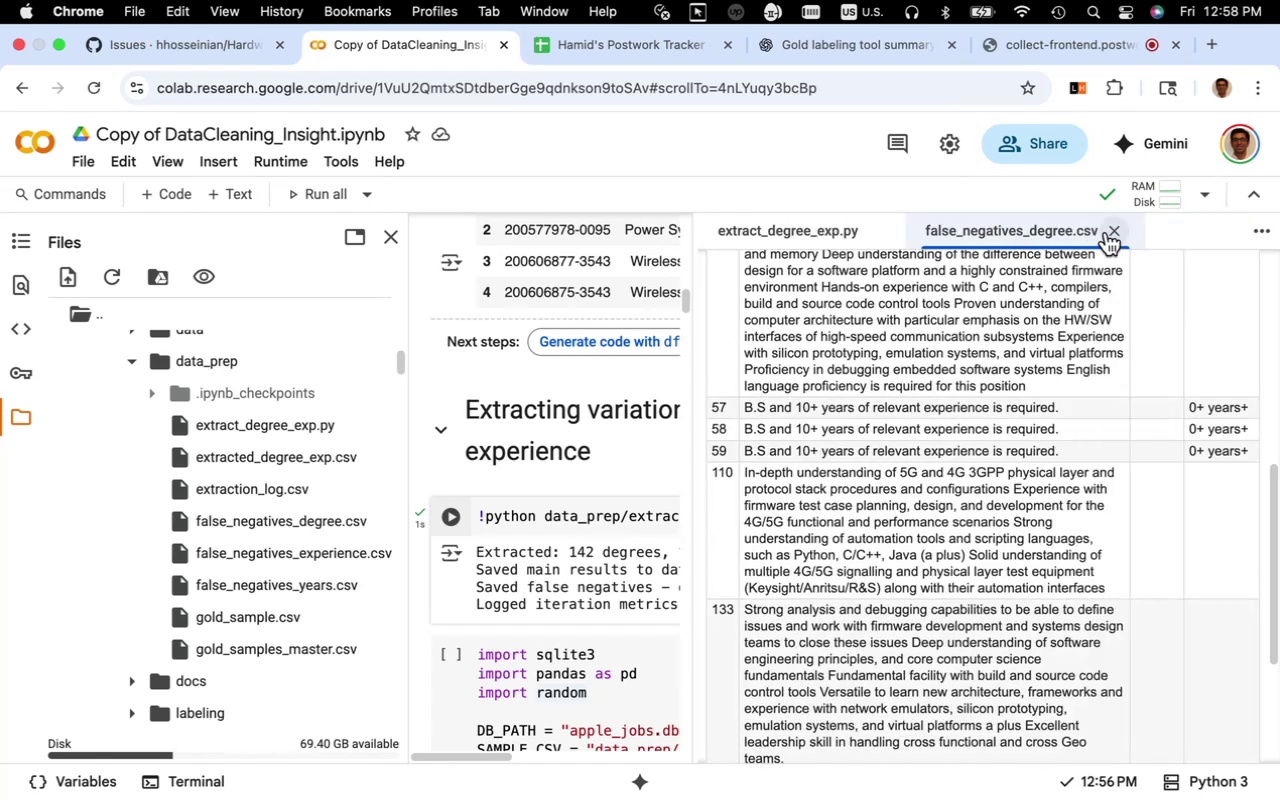 
left_click([1111, 232])
 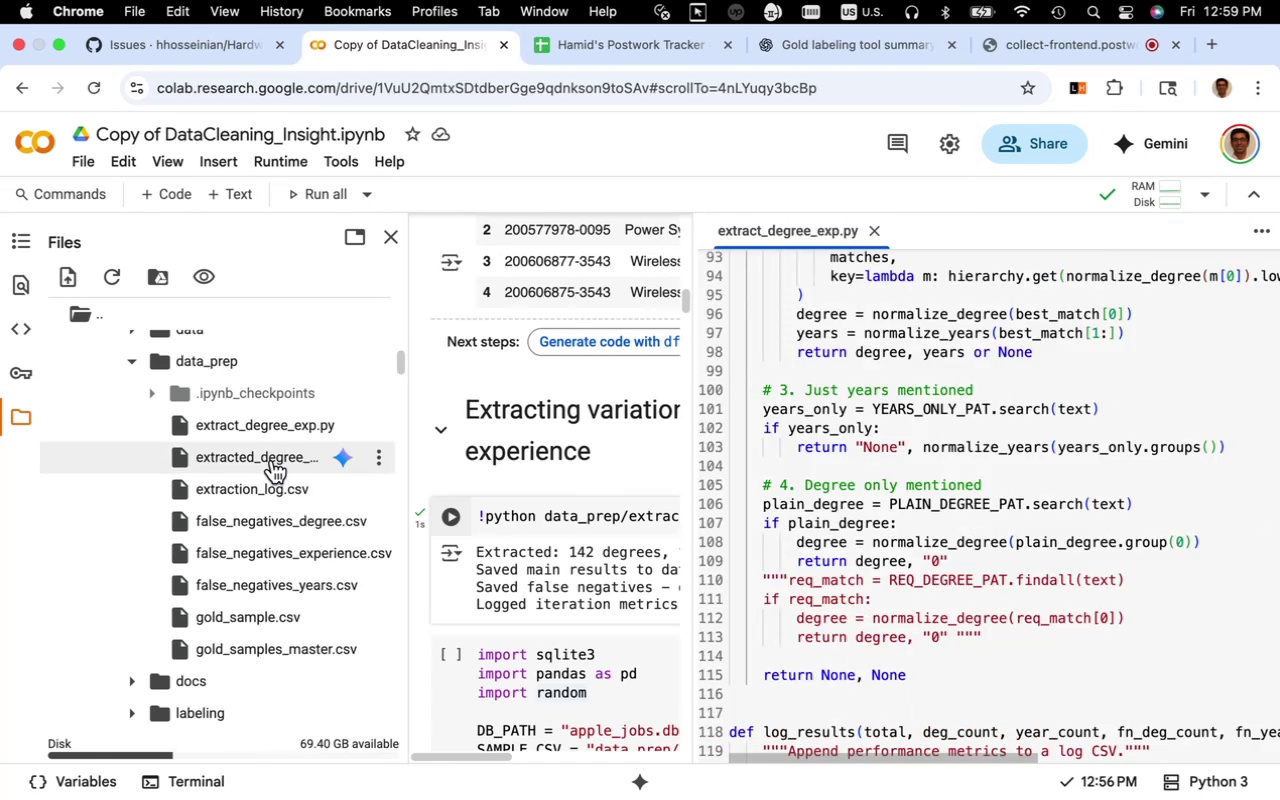 
double_click([272, 459])
 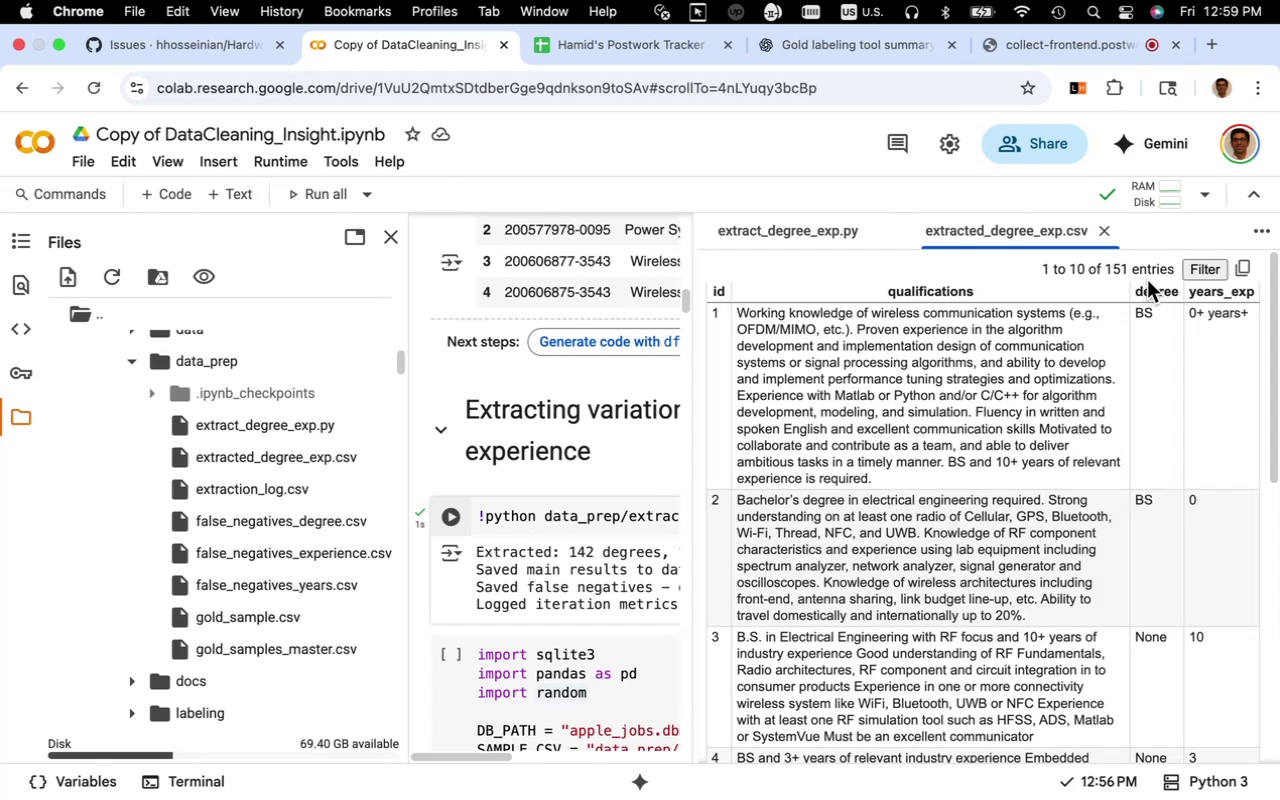 
left_click([1152, 285])
 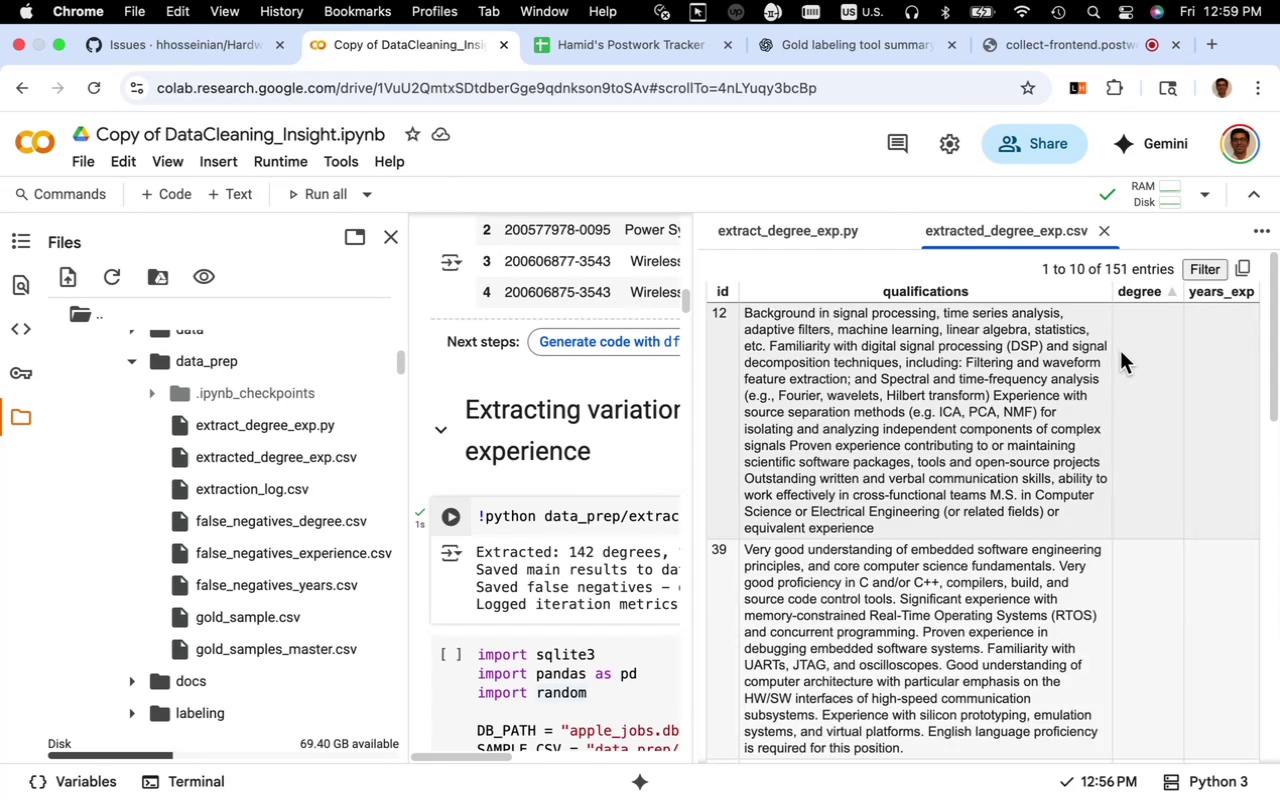 
mouse_move([1131, 319])
 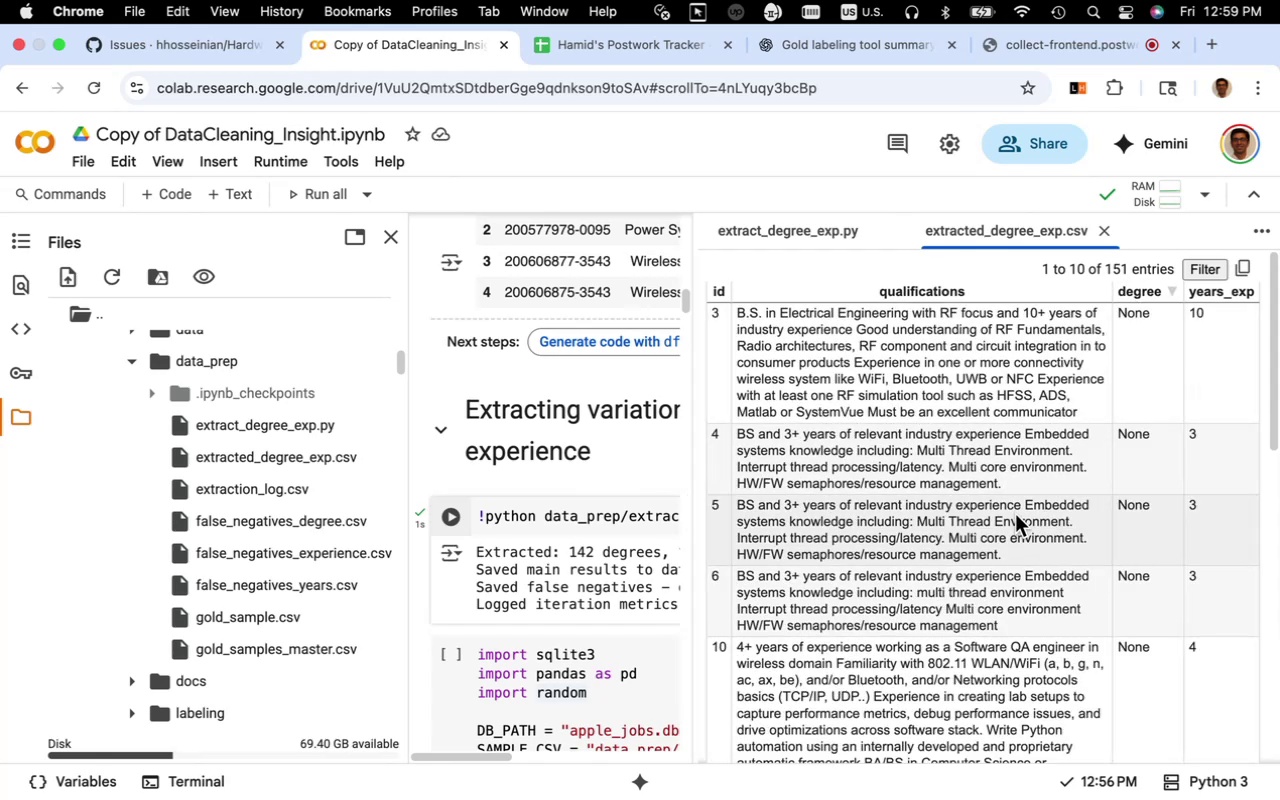 
scroll: coordinate [1015, 514], scroll_direction: down, amount: 10.0
 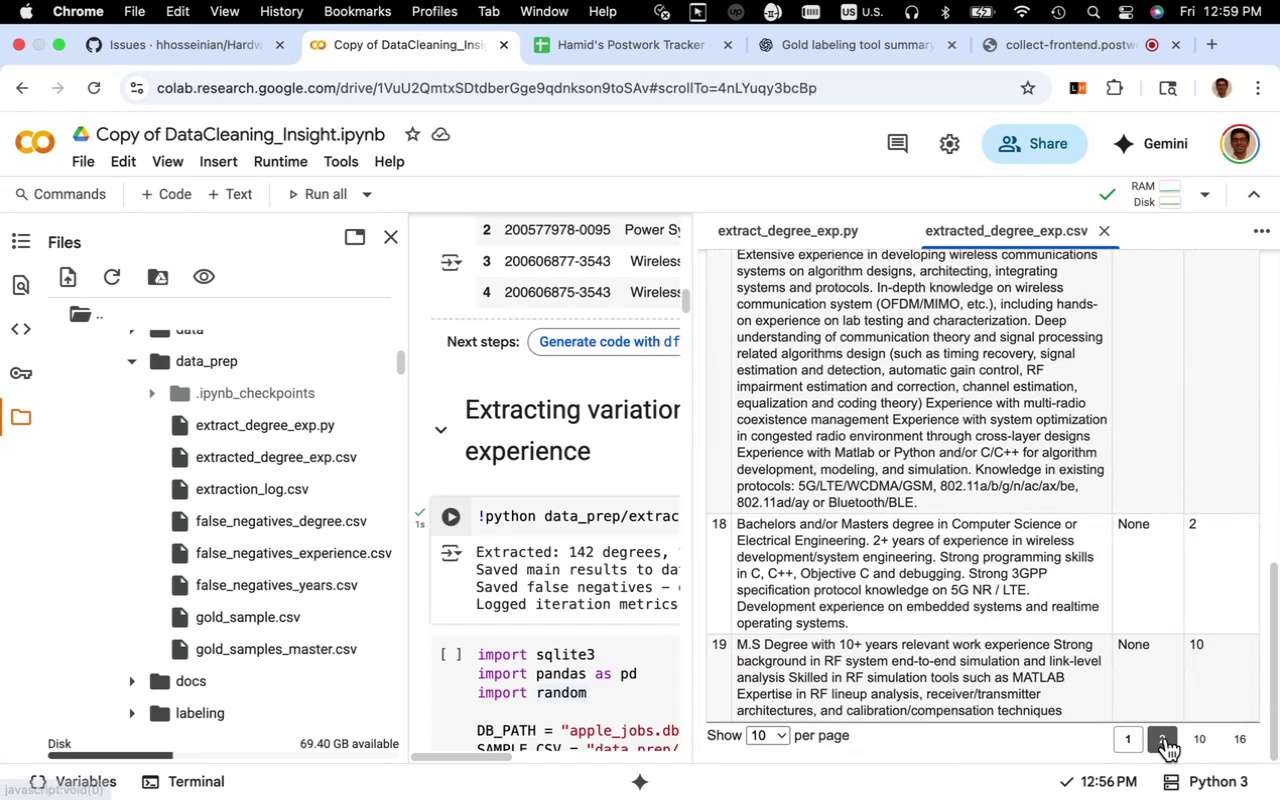 
left_click([1166, 738])
 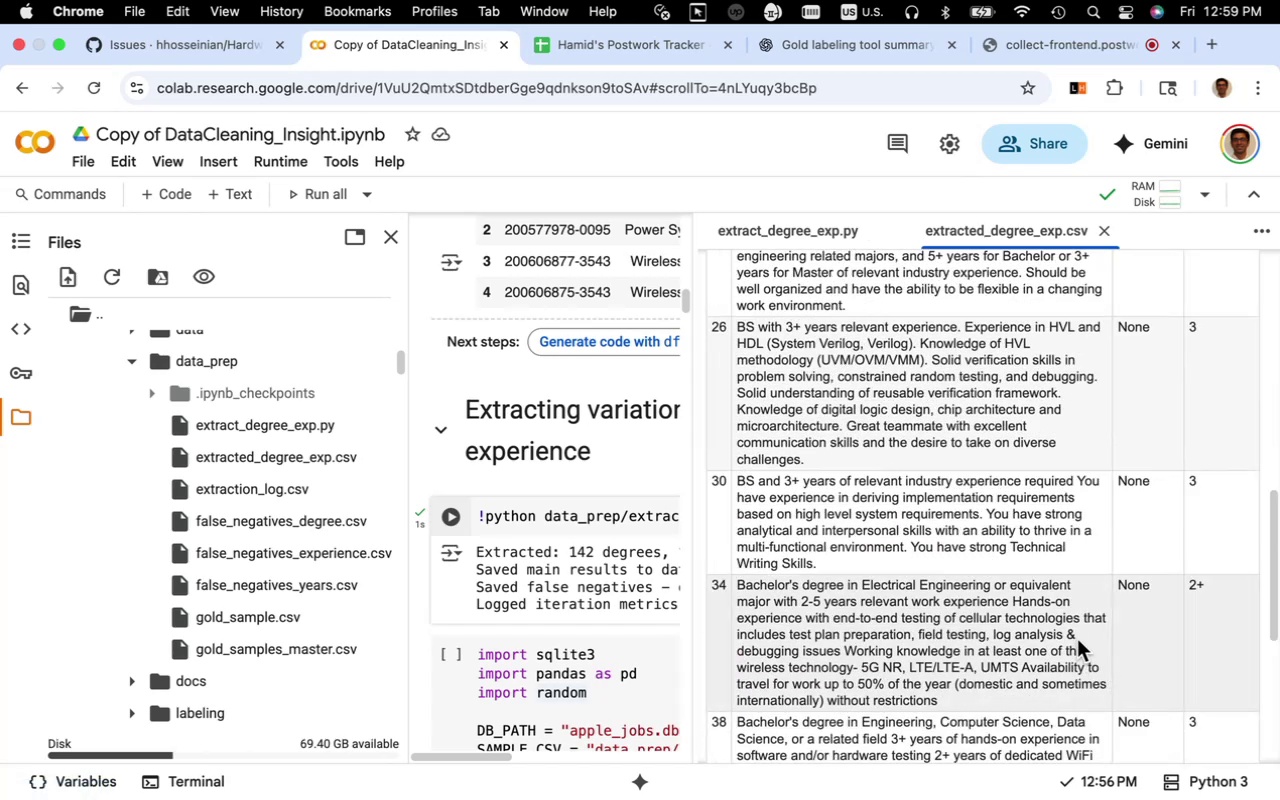 
scroll: coordinate [1077, 640], scroll_direction: up, amount: 21.0
 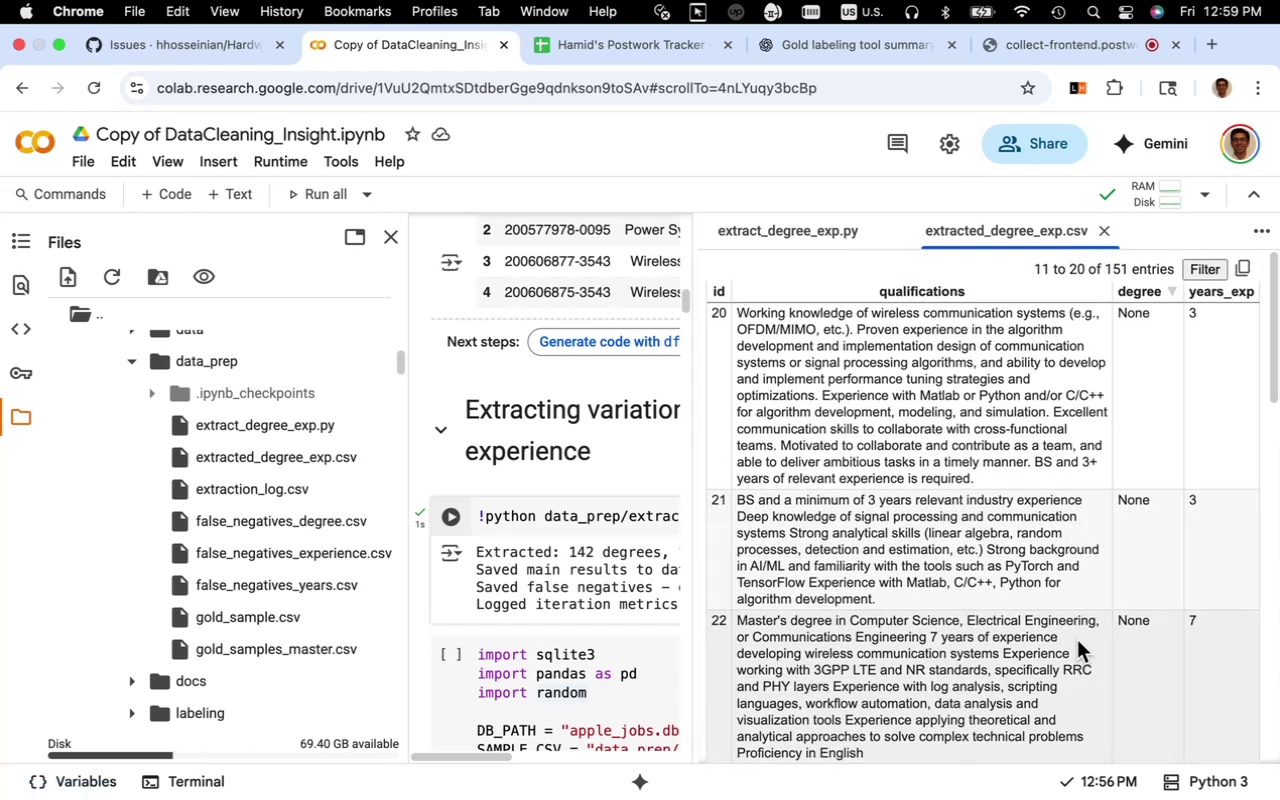 
scroll: coordinate [1031, 615], scroll_direction: down, amount: 40.0
 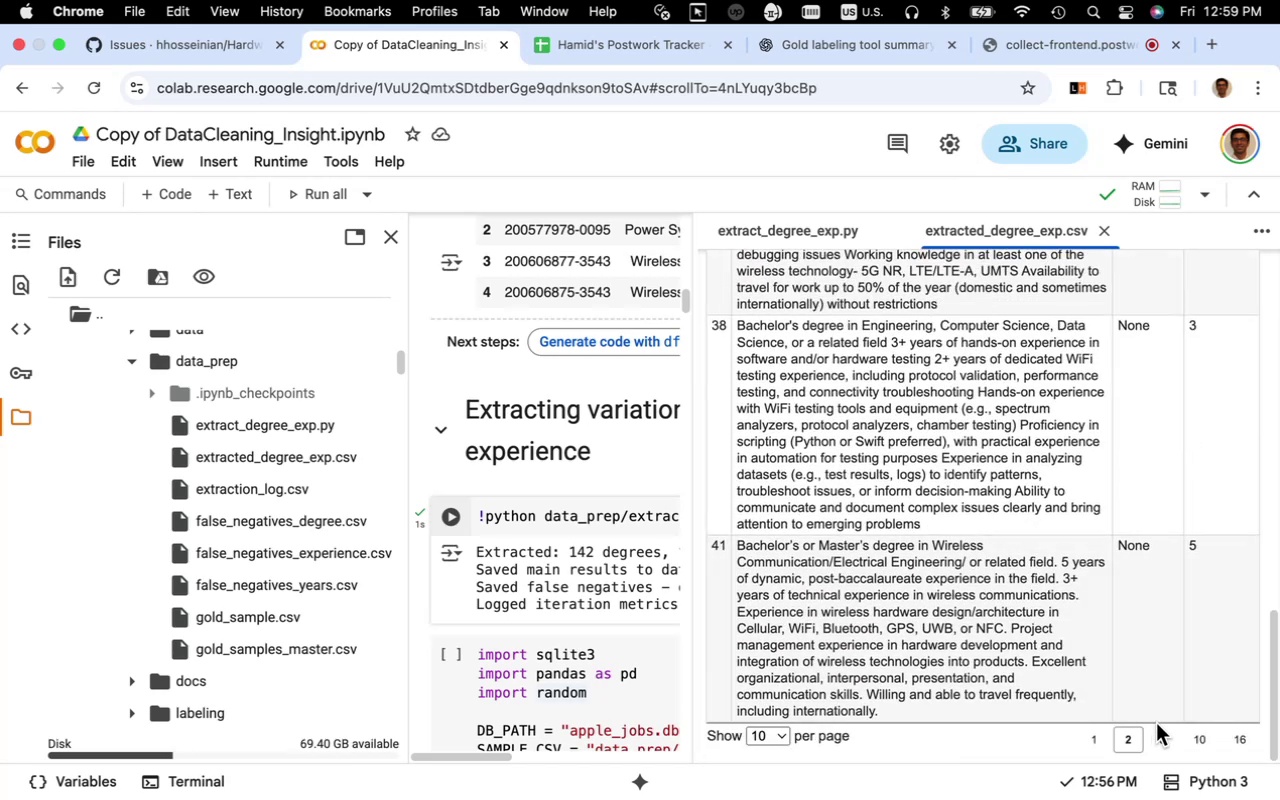 
left_click([1159, 738])
 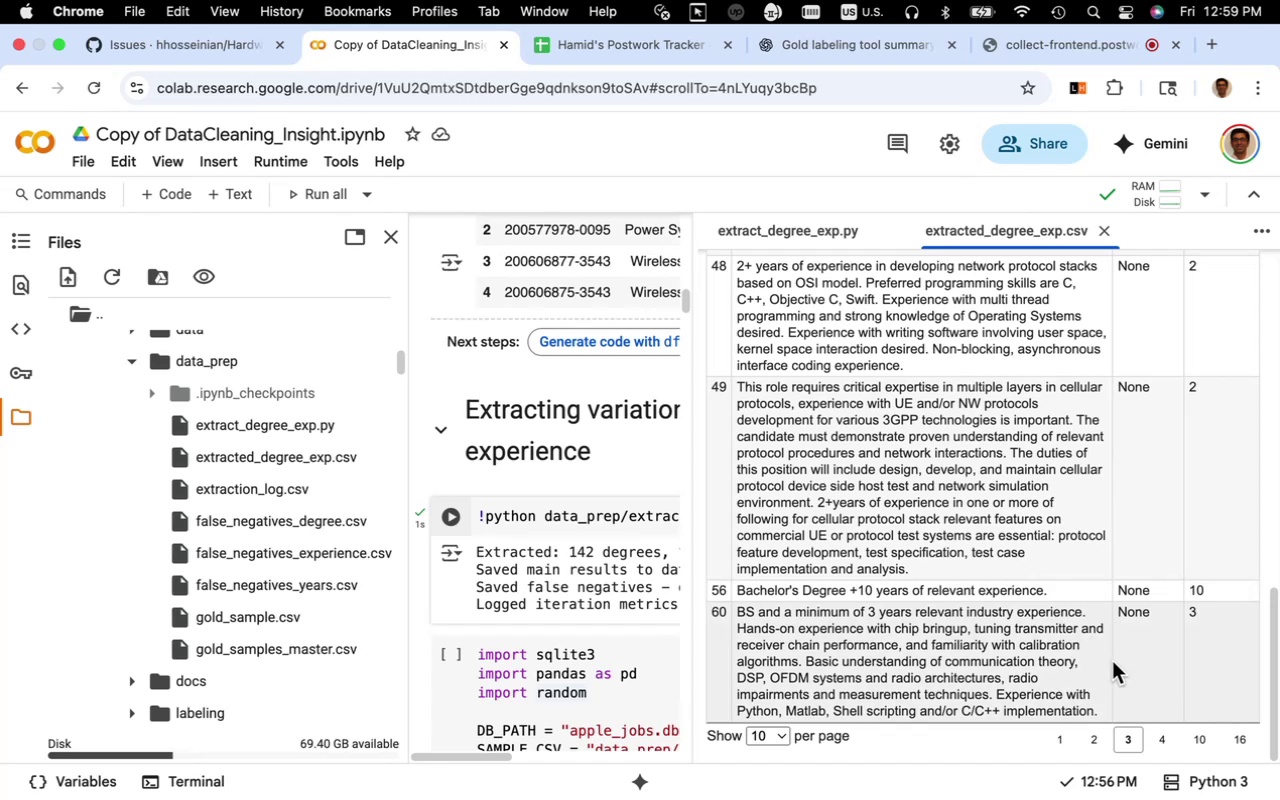 
wait(7.04)
 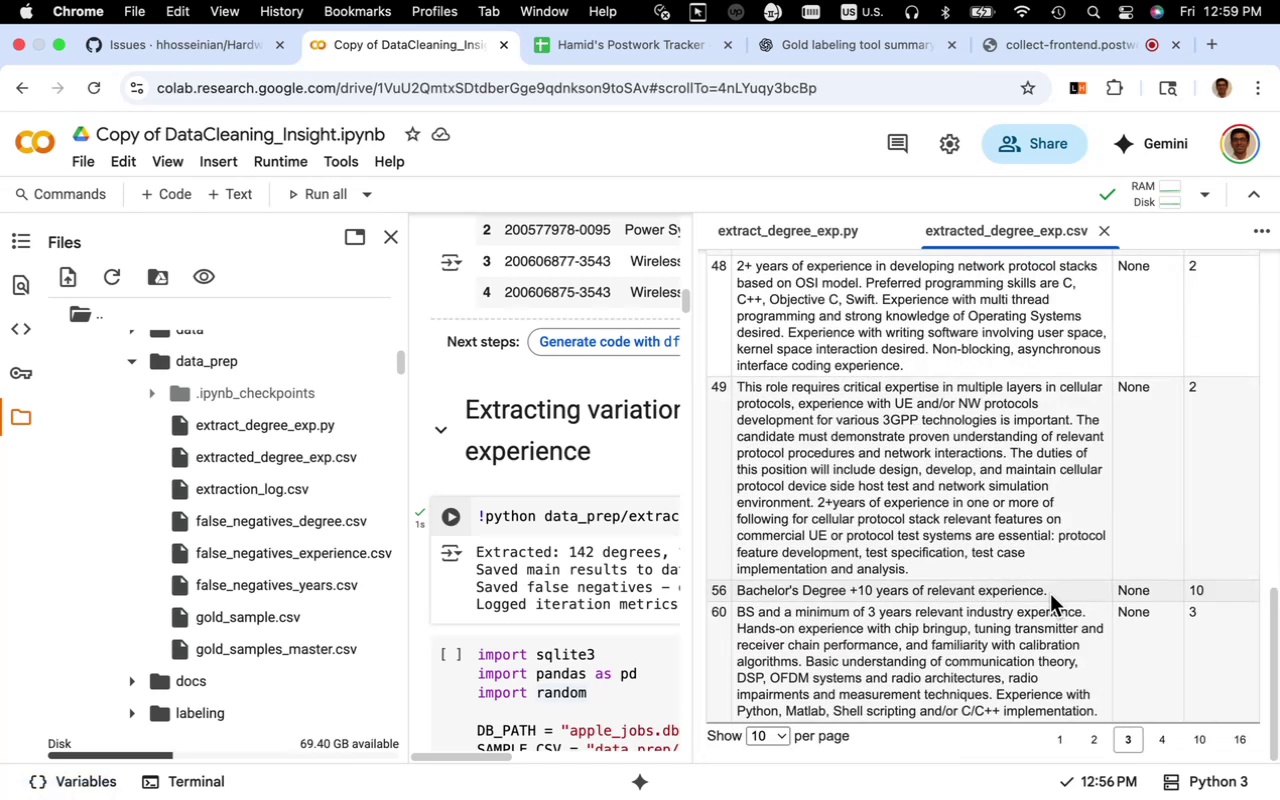 
left_click([1158, 736])
 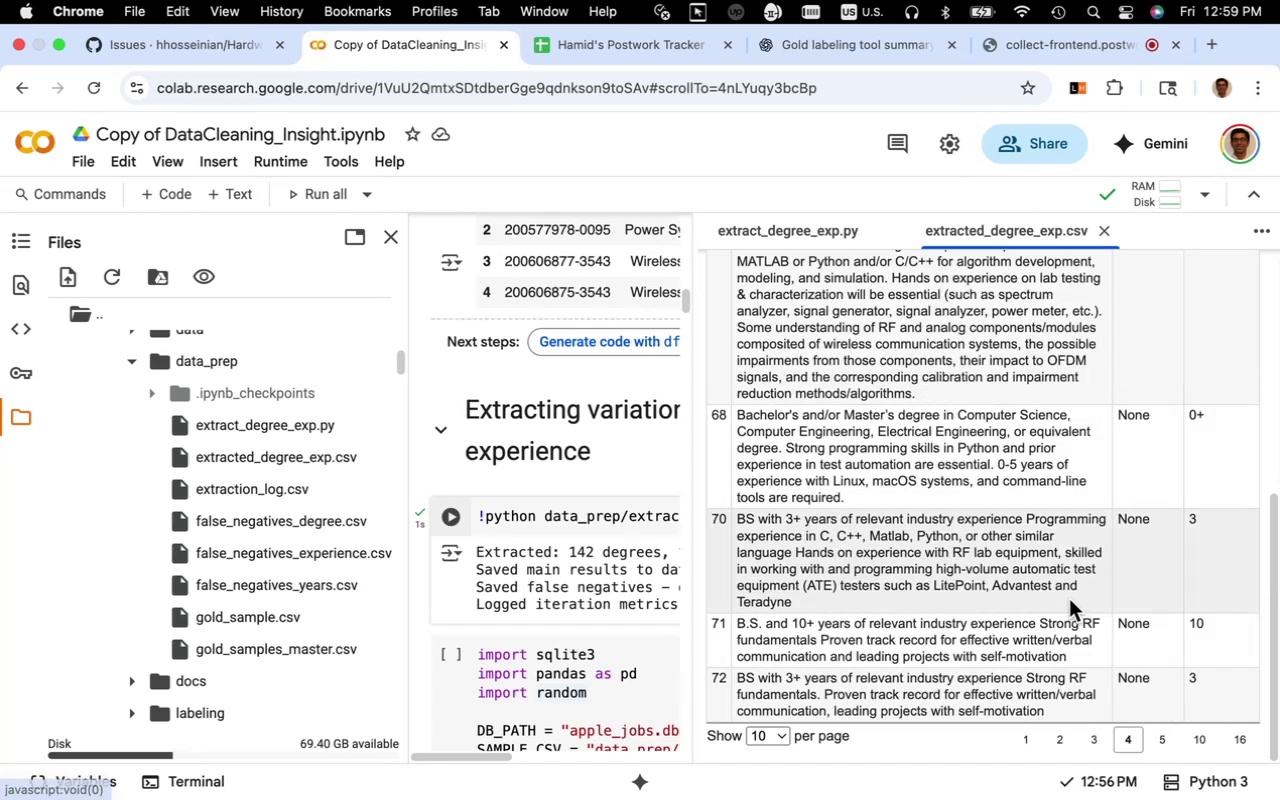 
scroll: coordinate [1069, 599], scroll_direction: up, amount: 24.0
 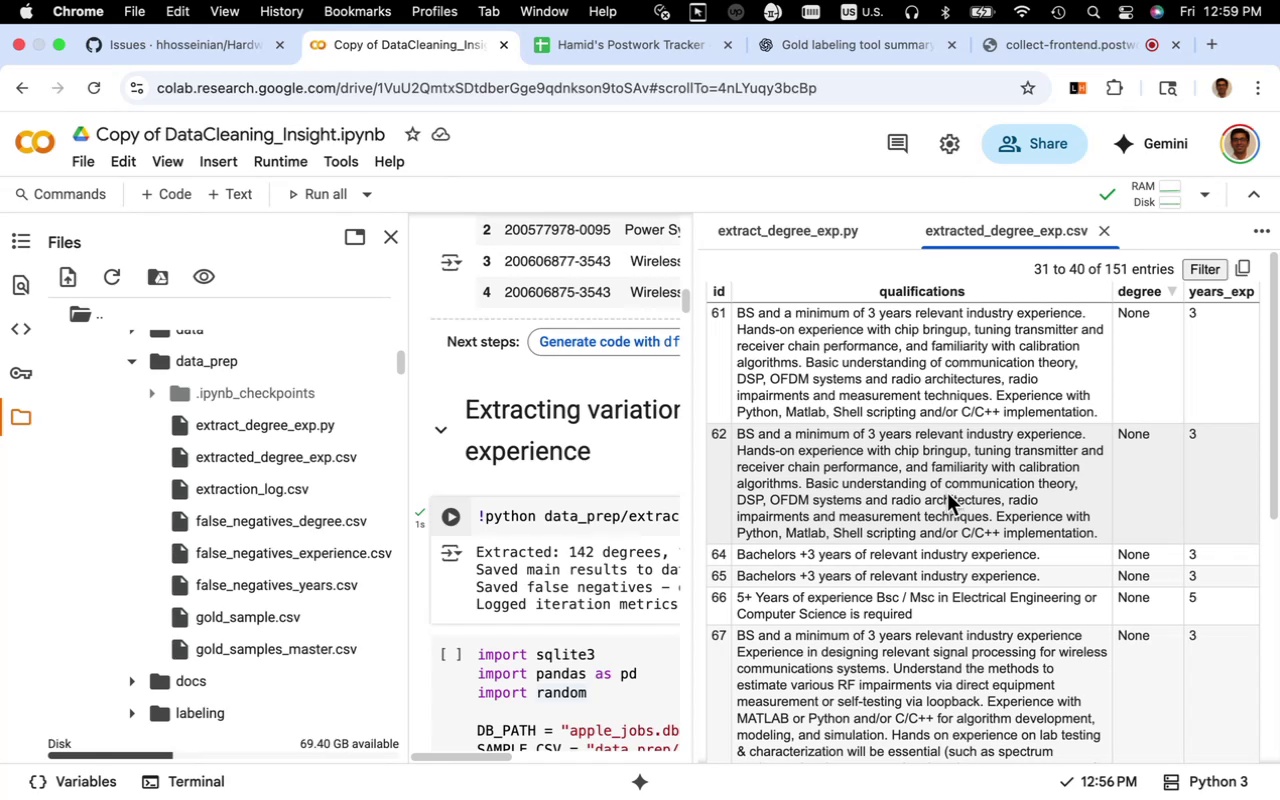 
wait(19.24)
 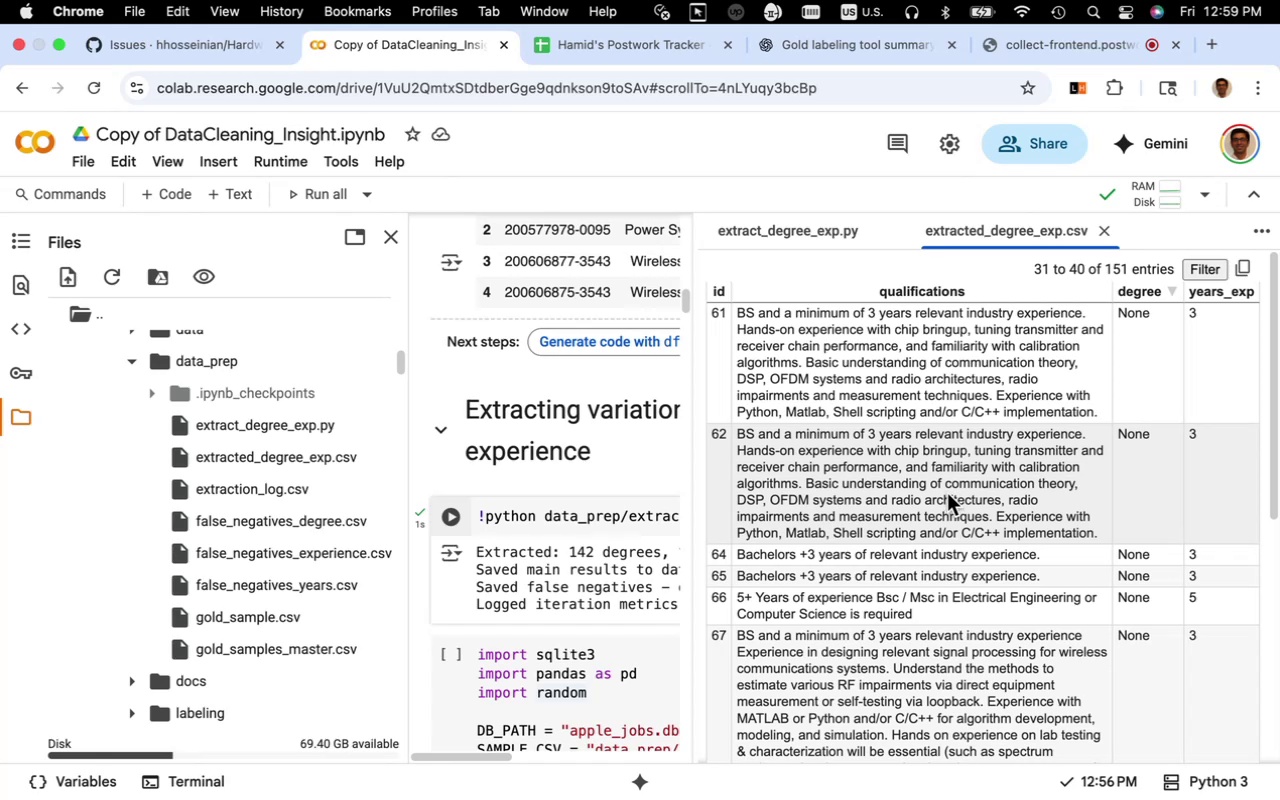 
left_click([1102, 234])
 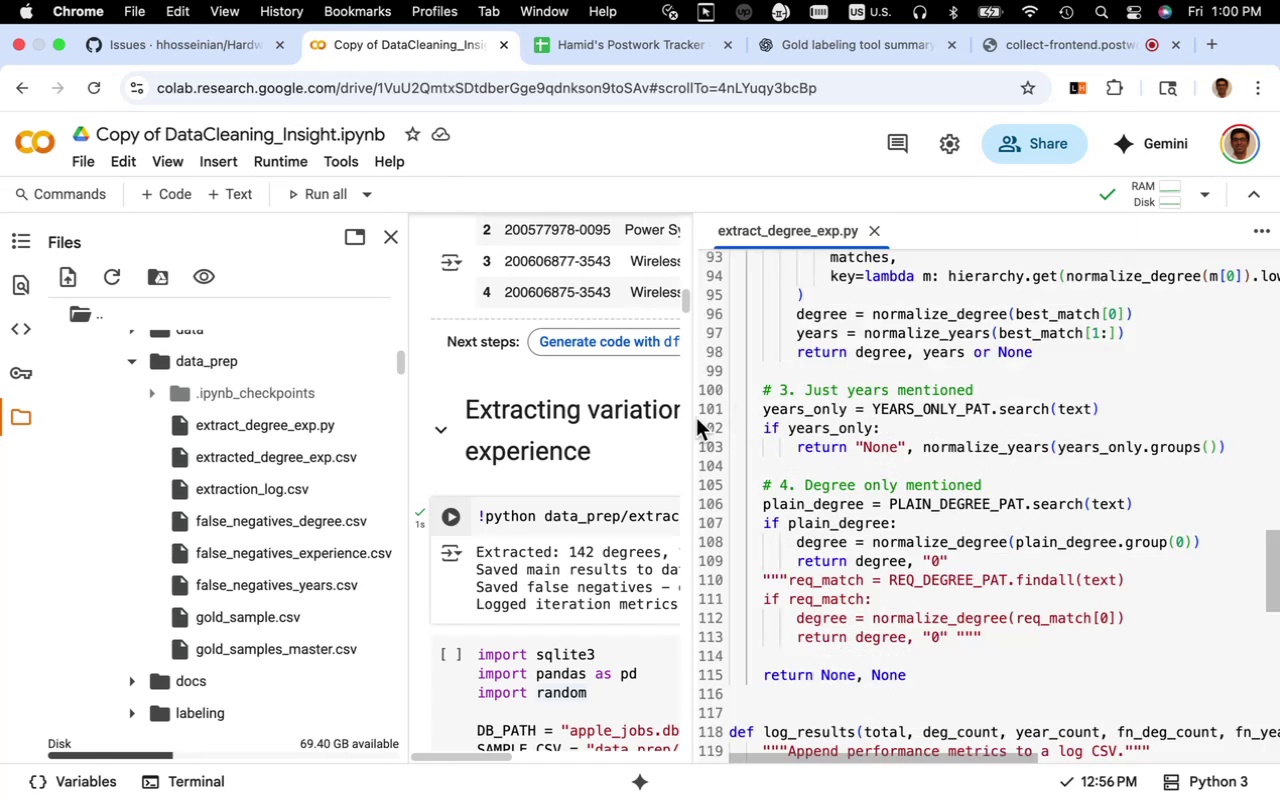 
left_click_drag(start_coordinate=[694, 418], to_coordinate=[525, 424])
 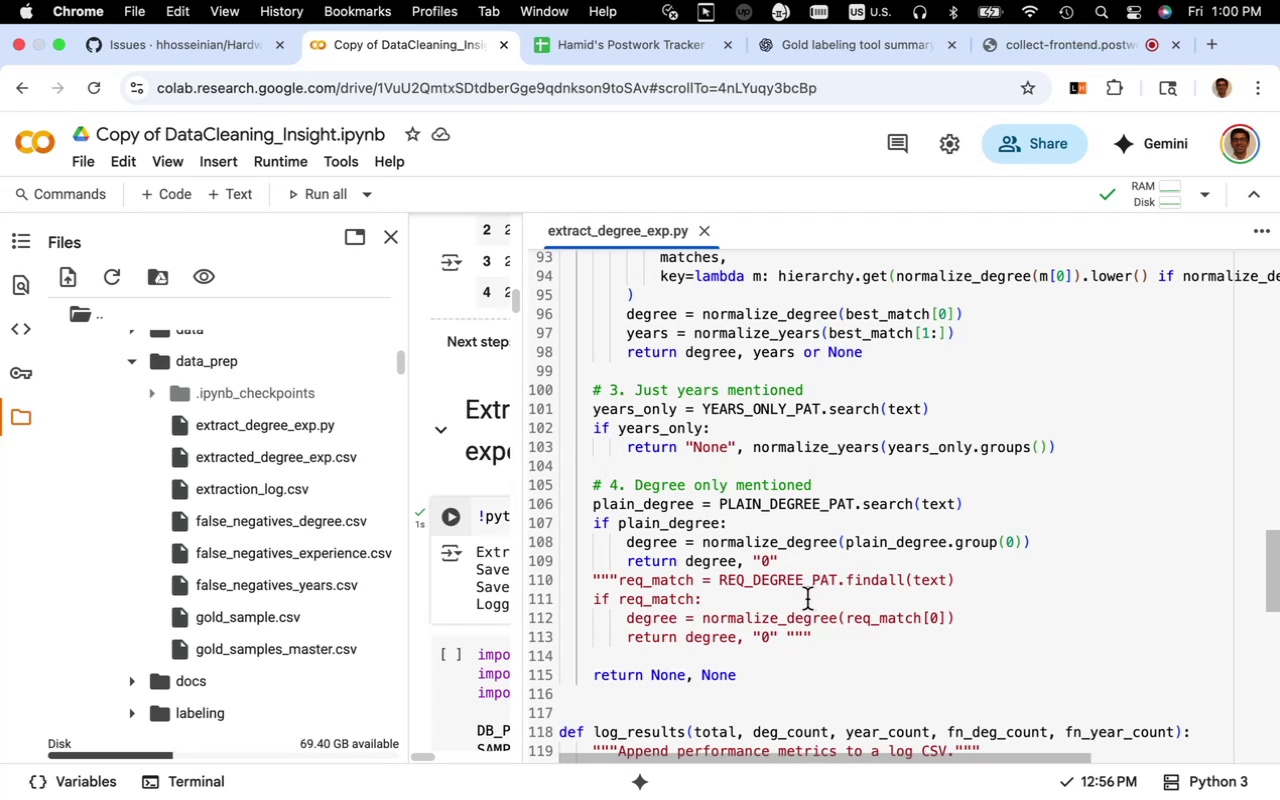 
scroll: coordinate [807, 600], scroll_direction: up, amount: 3.0
 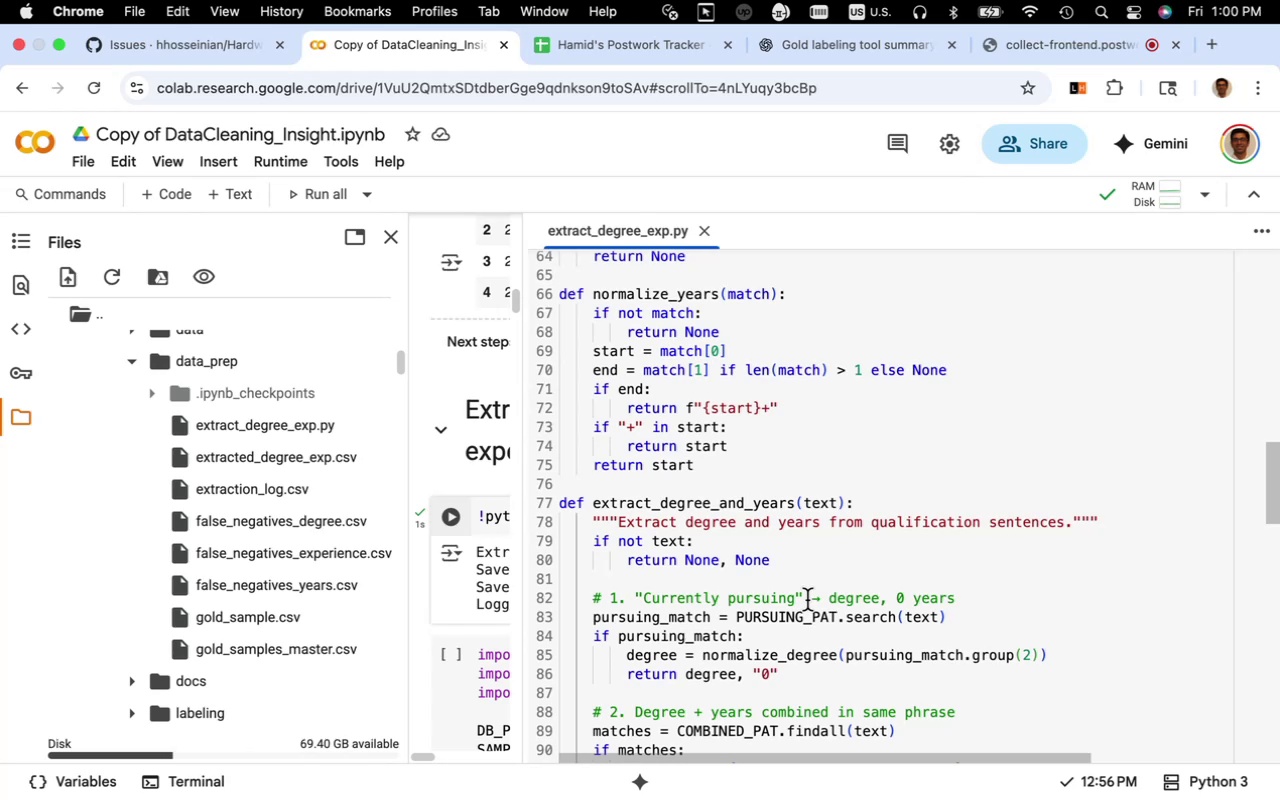 
wait(7.89)
 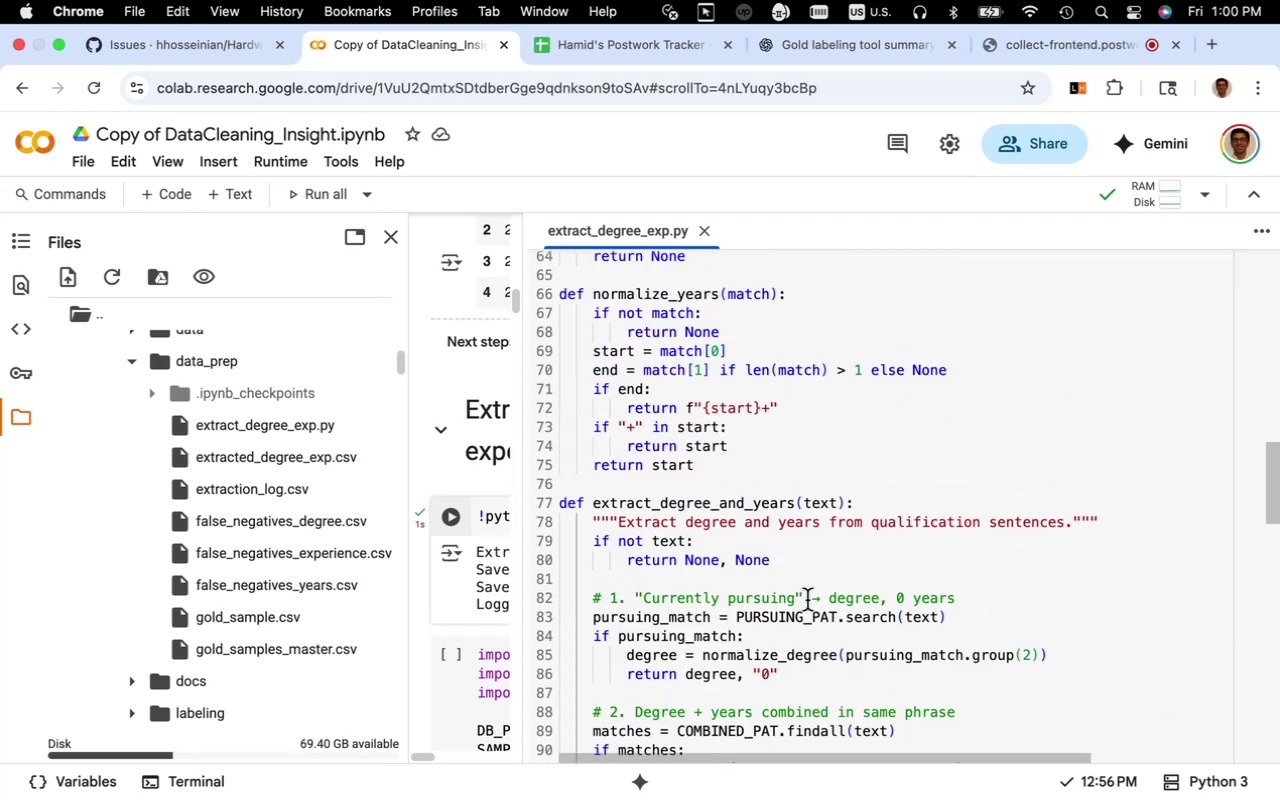 
scroll: coordinate [807, 600], scroll_direction: up, amount: 2.0
 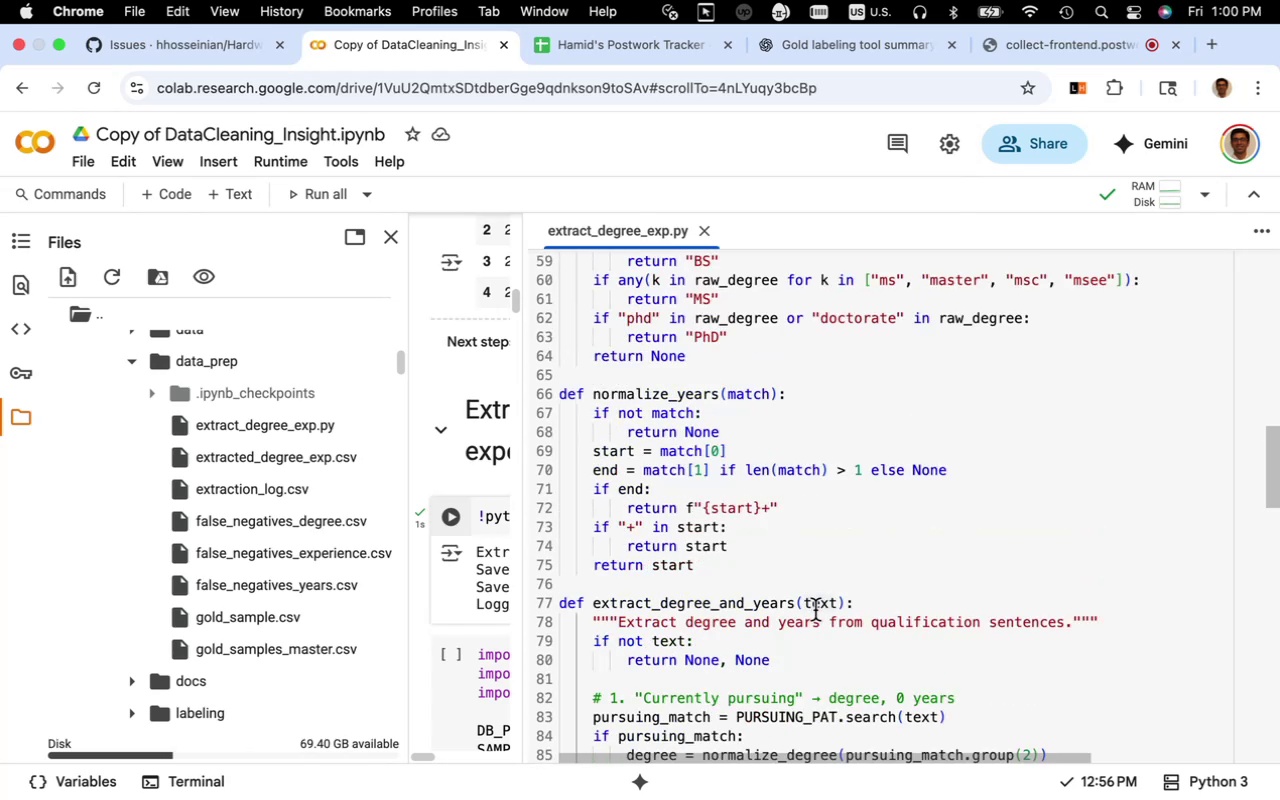 
wait(7.15)
 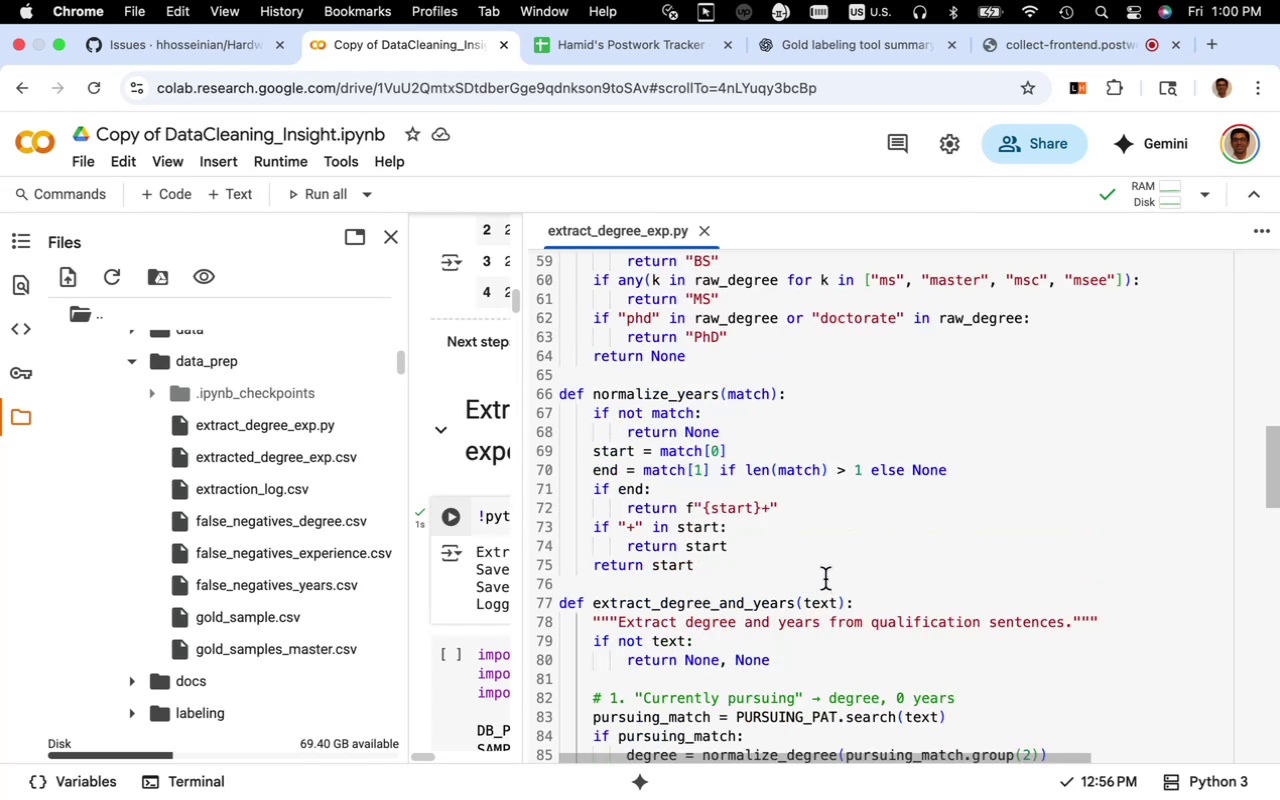 
scroll: coordinate [815, 610], scroll_direction: up, amount: 6.0
 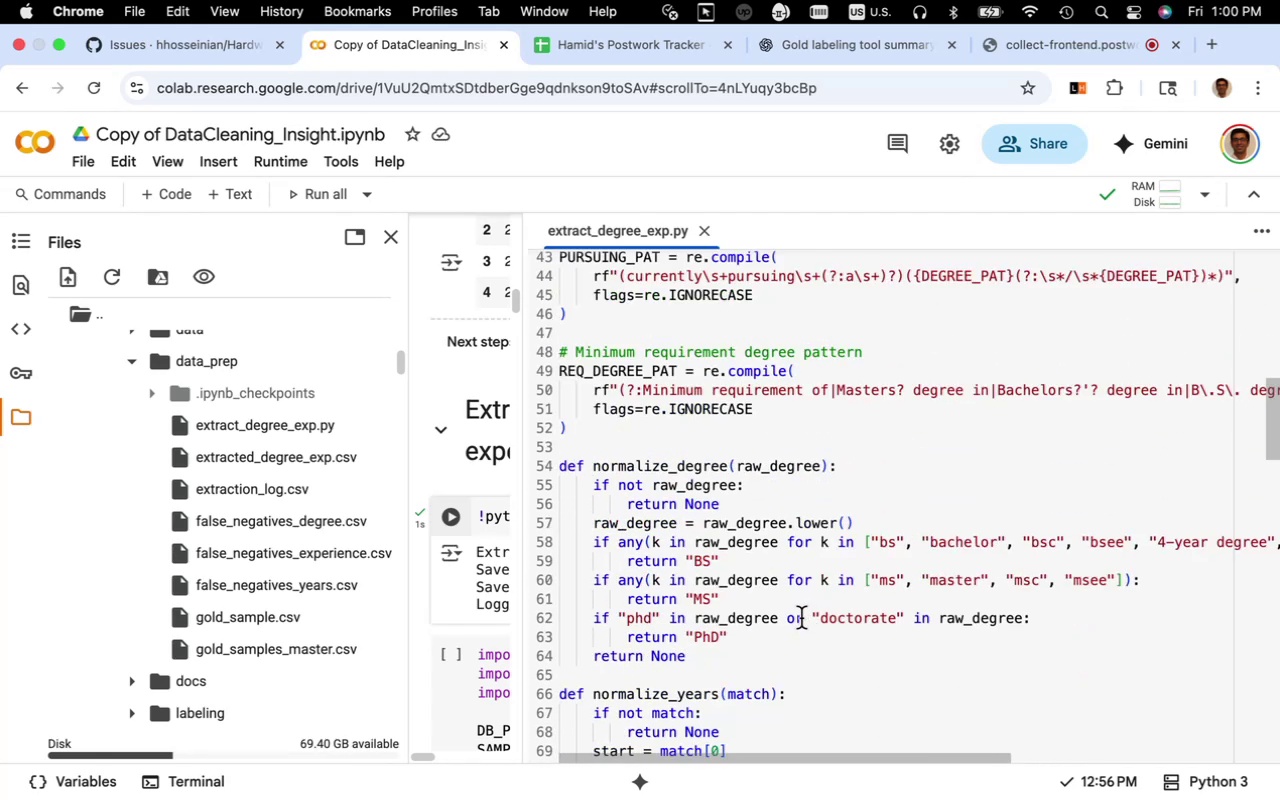 
wait(5.56)
 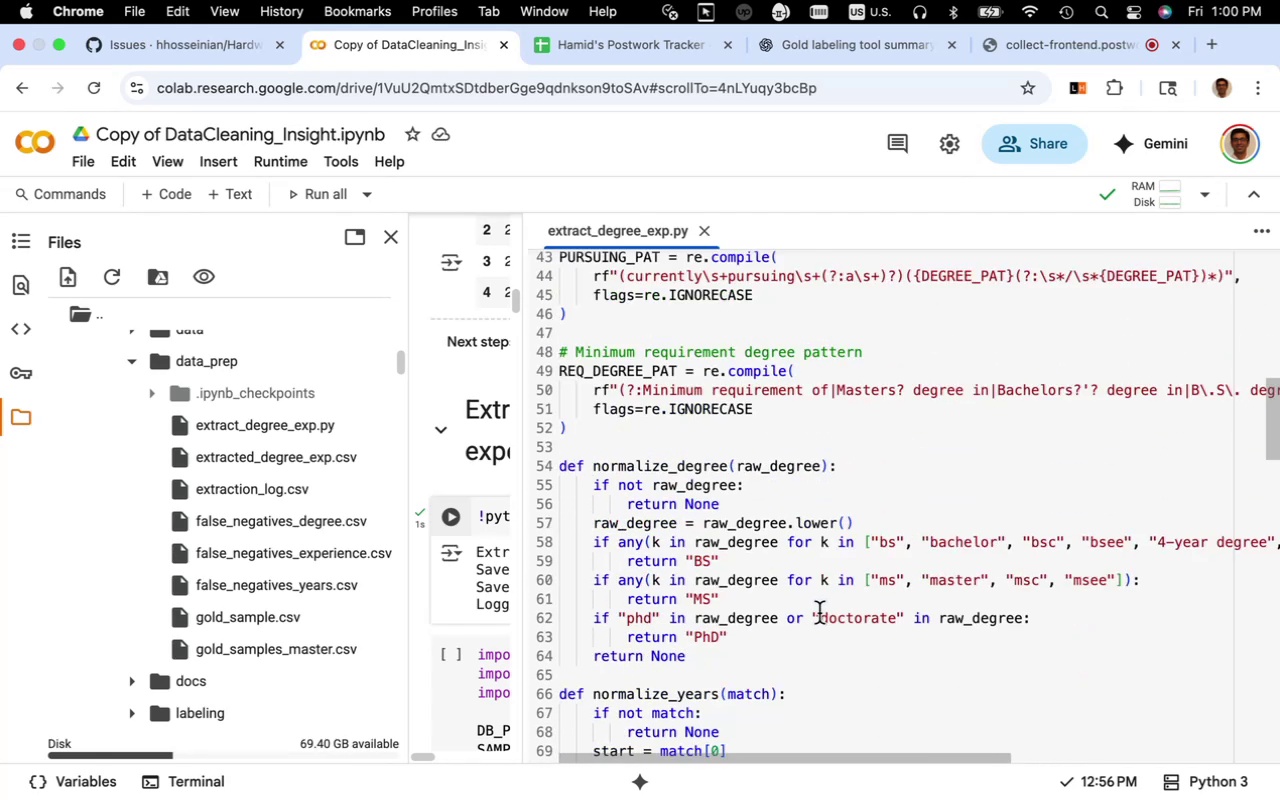 
scroll: coordinate [801, 618], scroll_direction: down, amount: 13.0
 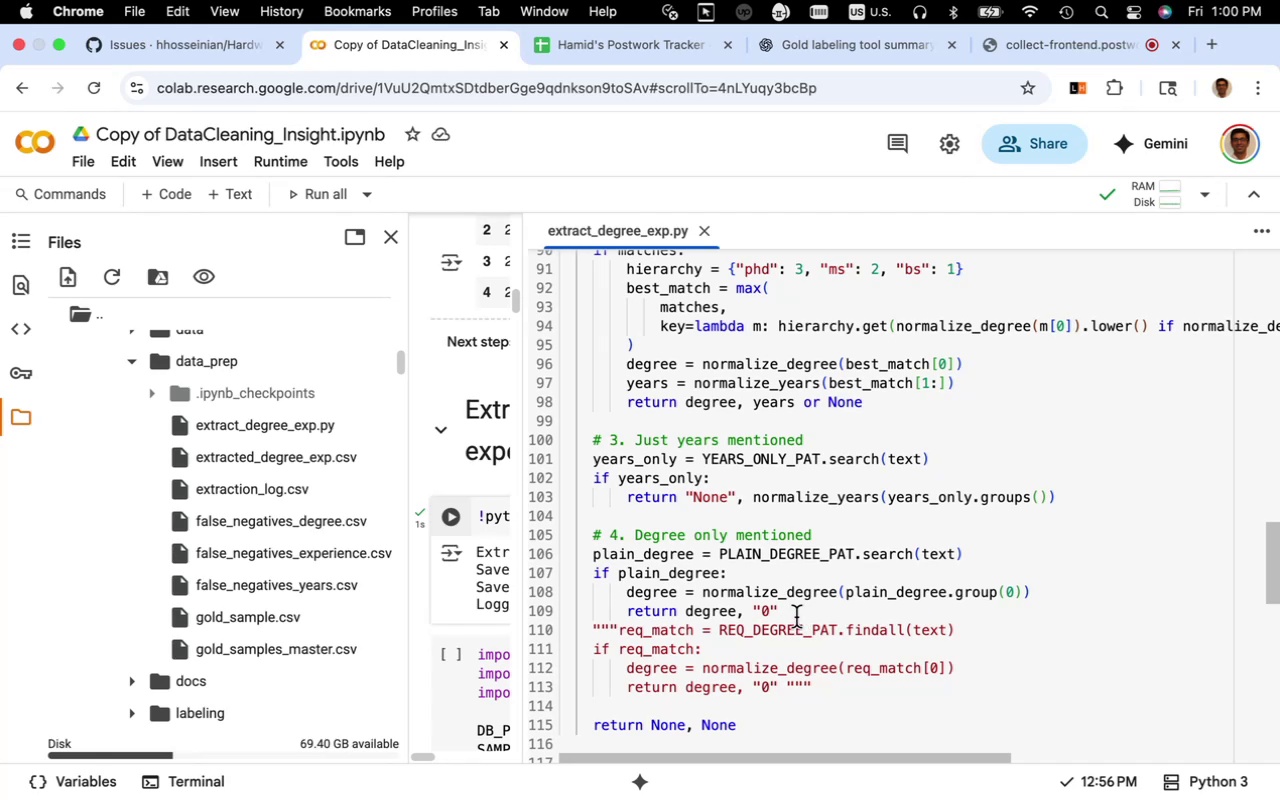 
wait(13.44)
 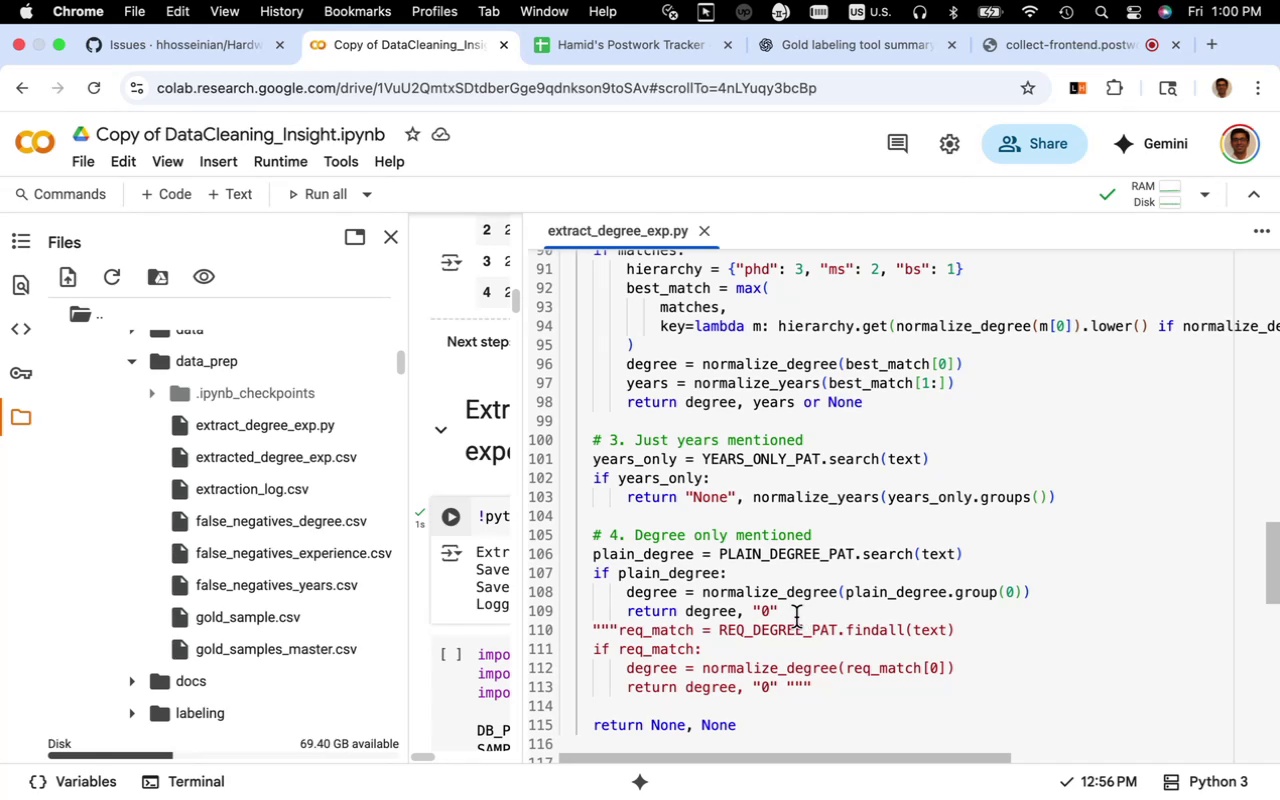 
left_click_drag(start_coordinate=[735, 499], to_coordinate=[684, 502])
 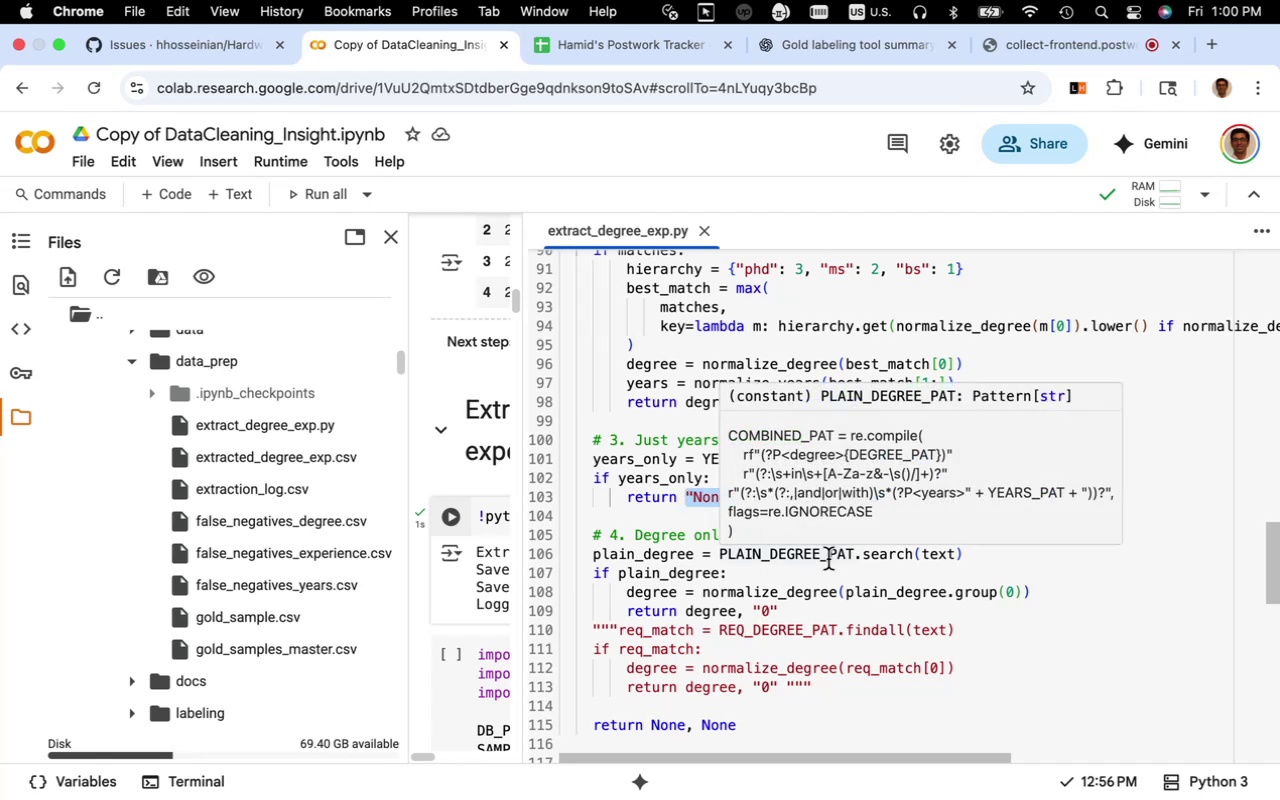 
type(None)
 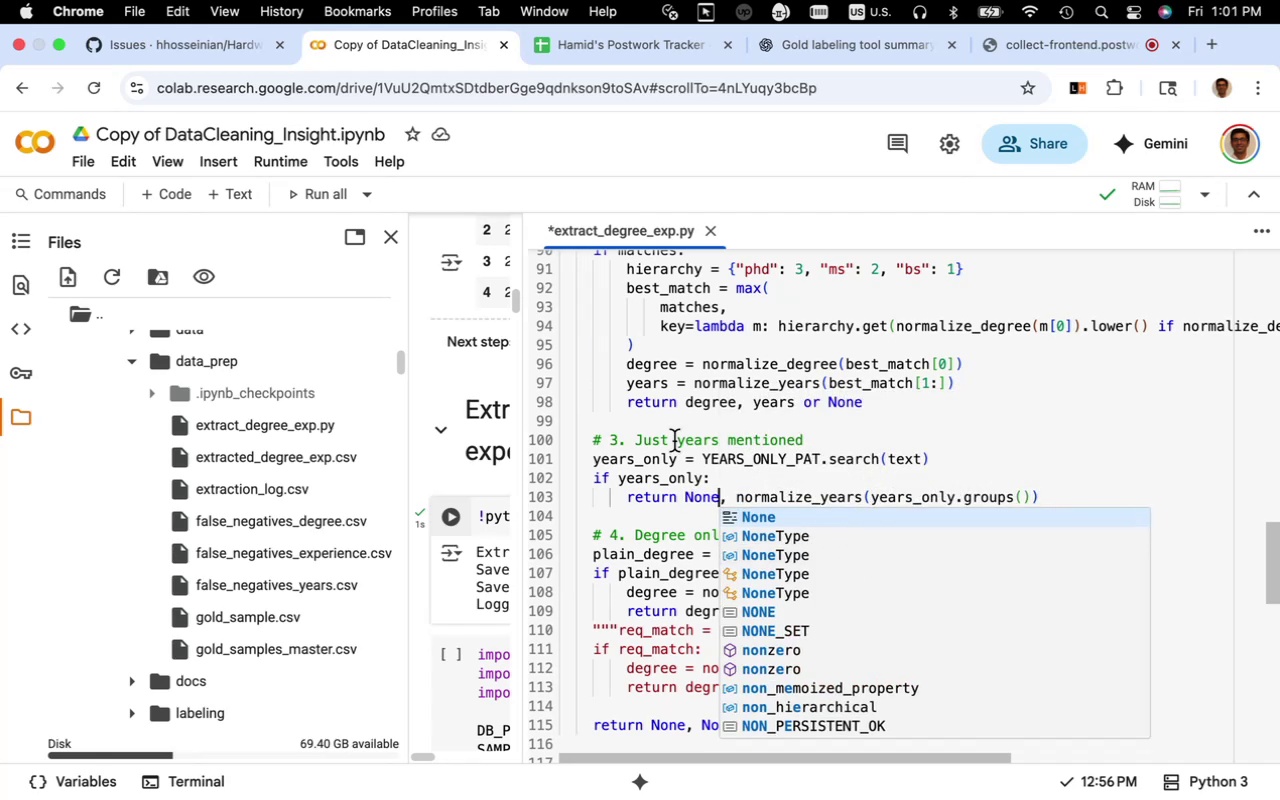 
left_click([635, 418])
 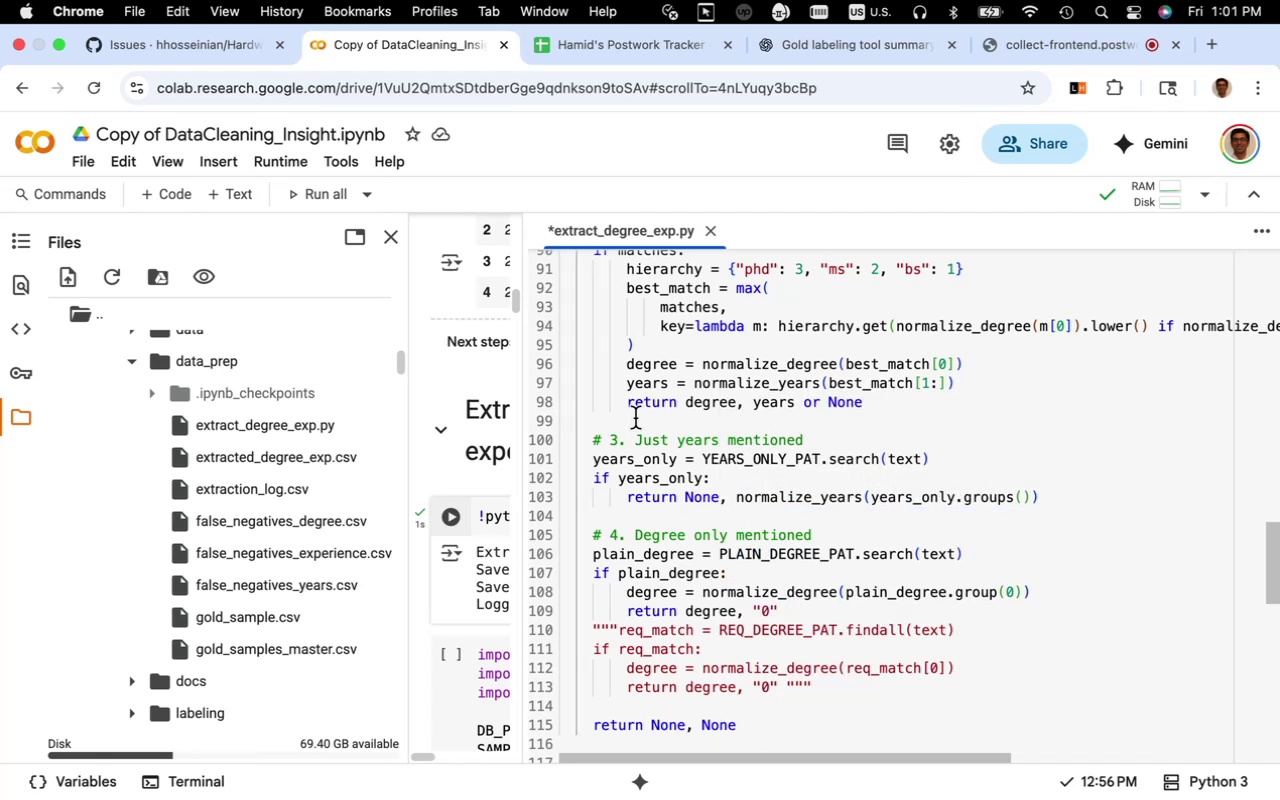 
key(Meta+S)
 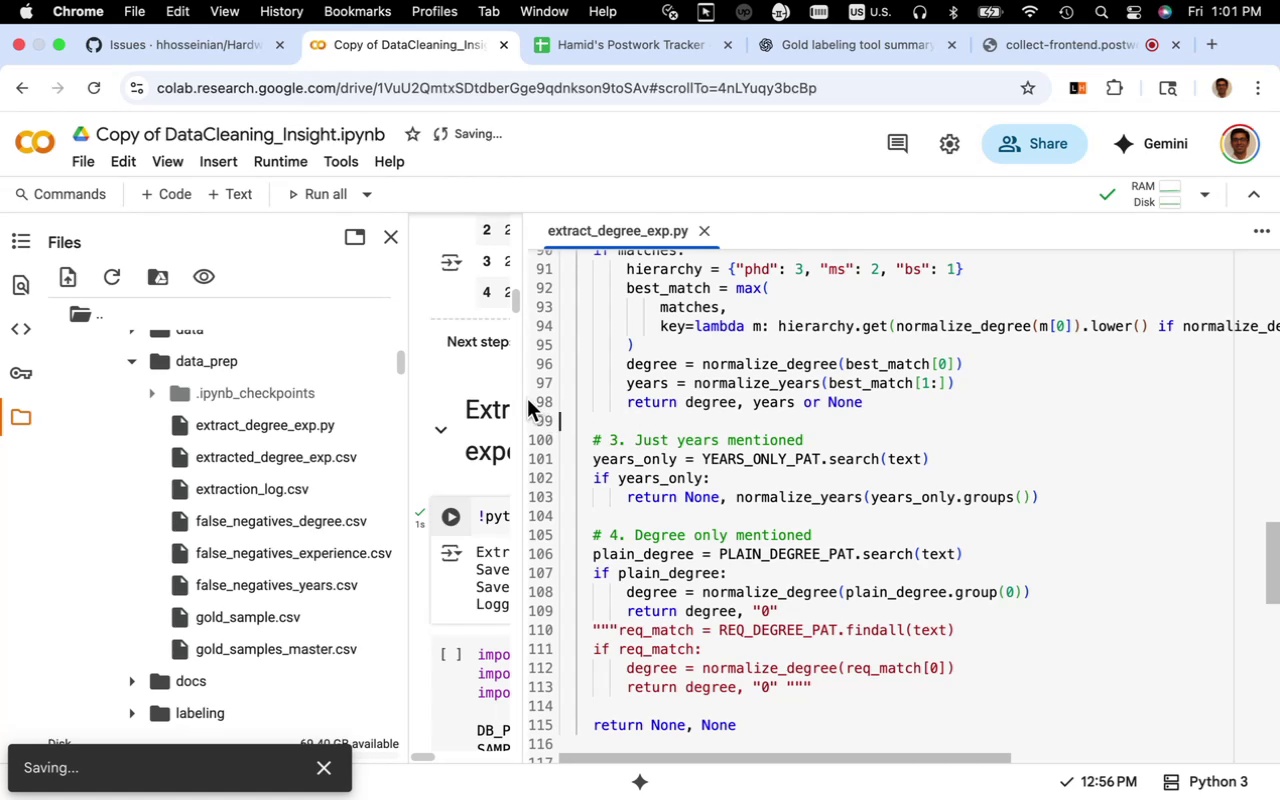 
left_click_drag(start_coordinate=[524, 398], to_coordinate=[747, 419])
 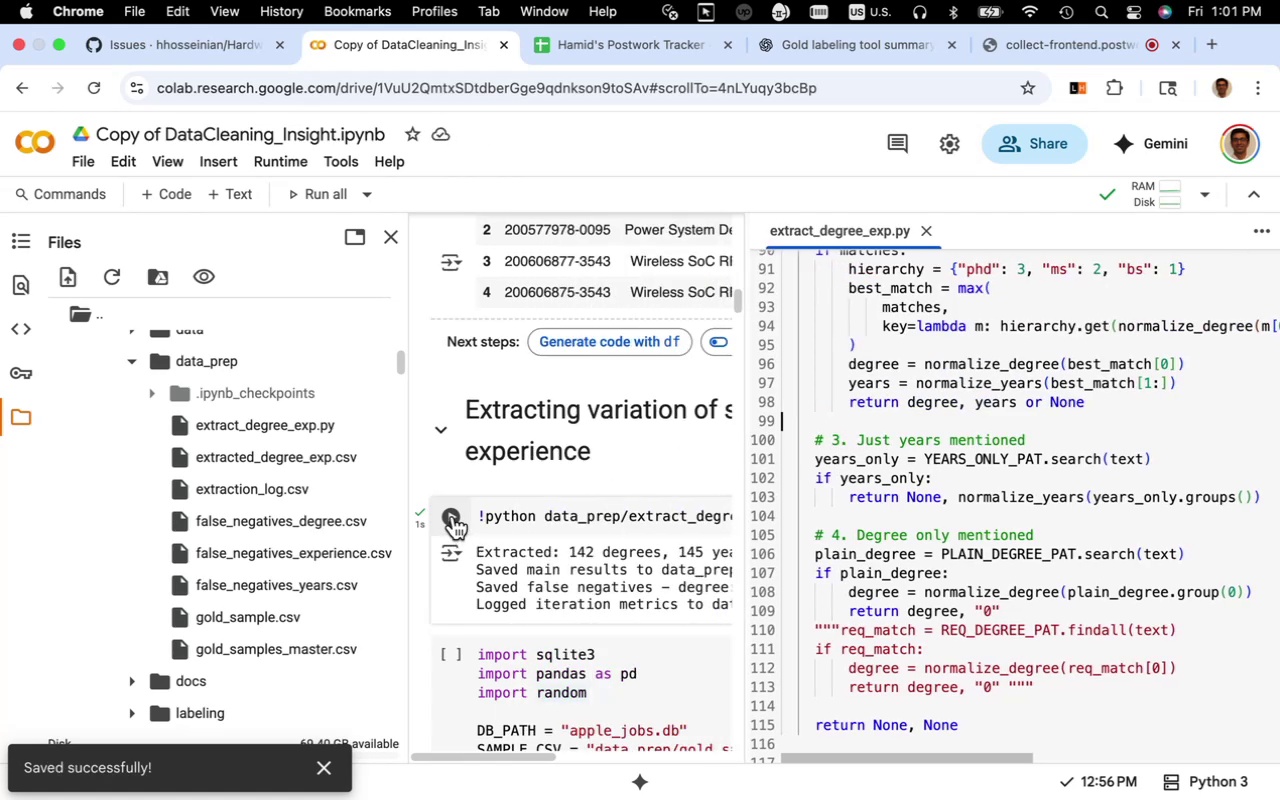 
left_click([453, 516])
 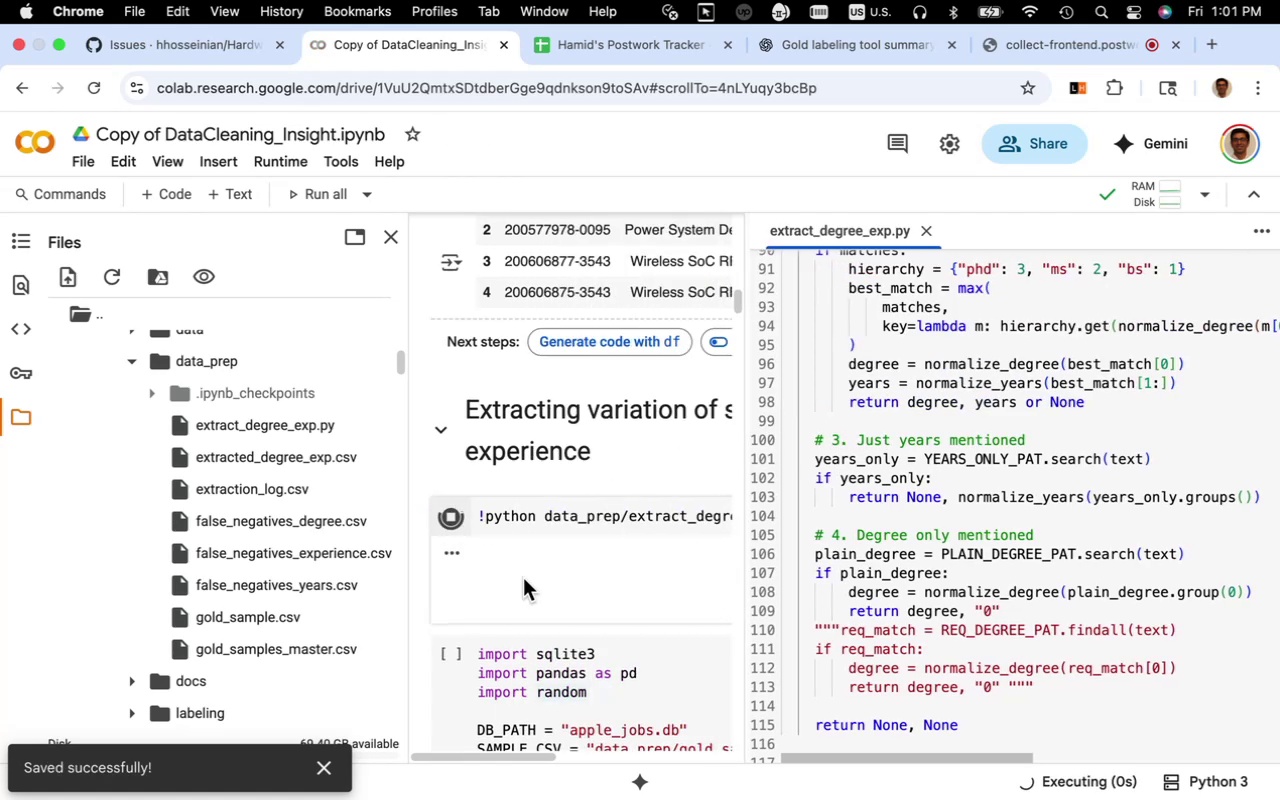 
mouse_move([574, 589])
 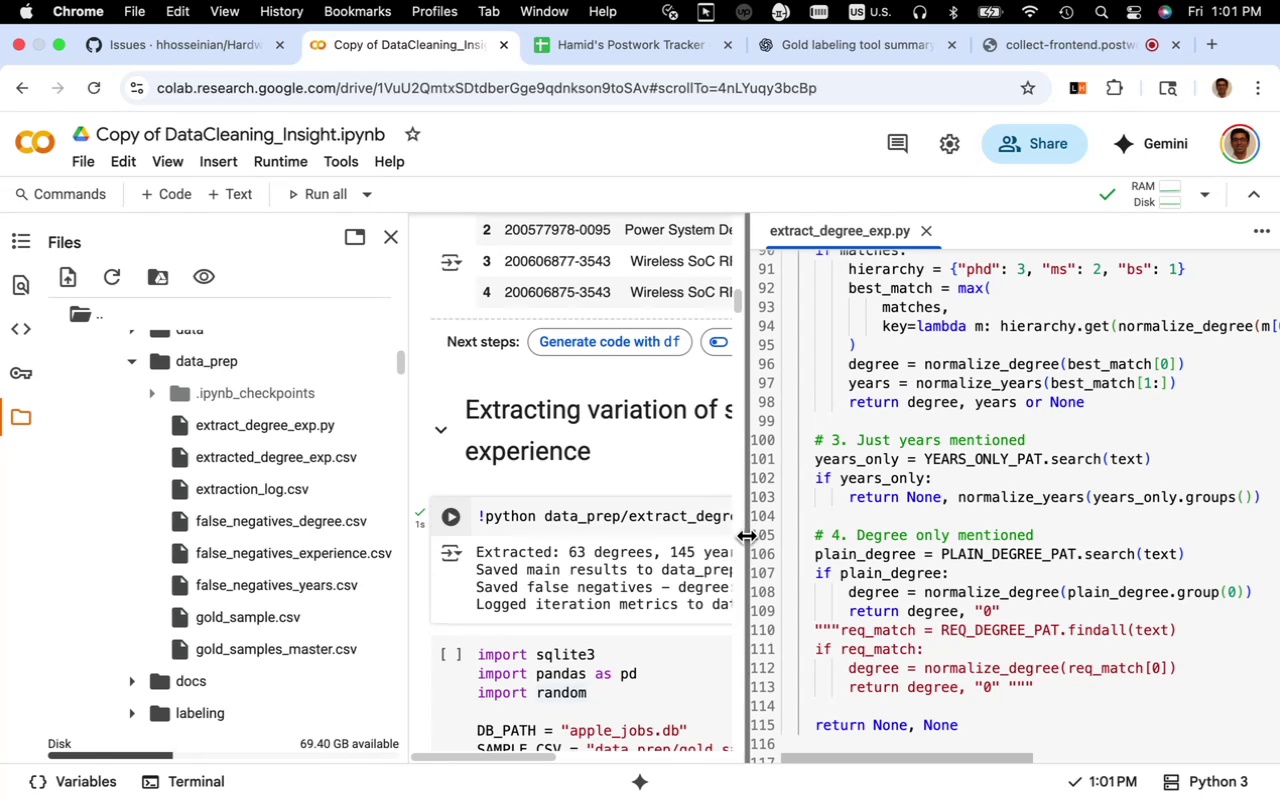 
left_click_drag(start_coordinate=[746, 535], to_coordinate=[578, 528])
 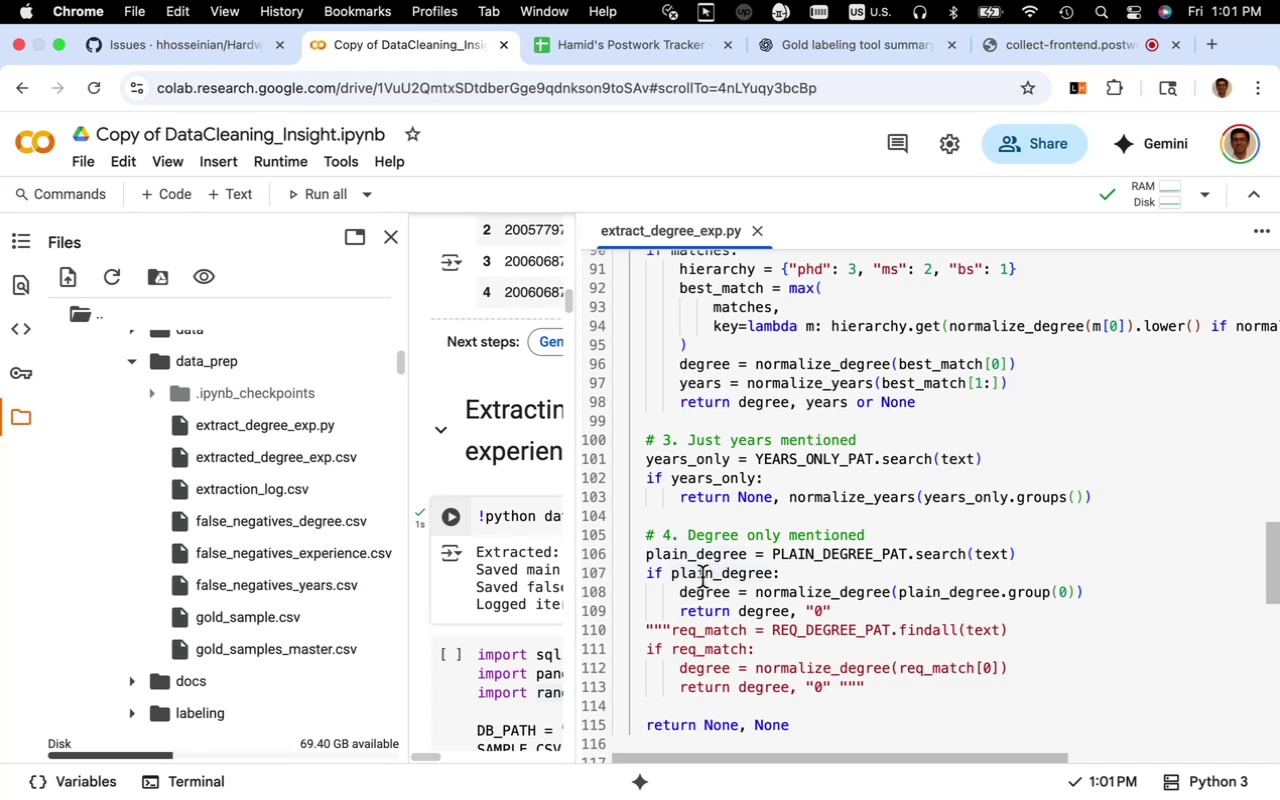 
wait(11.25)
 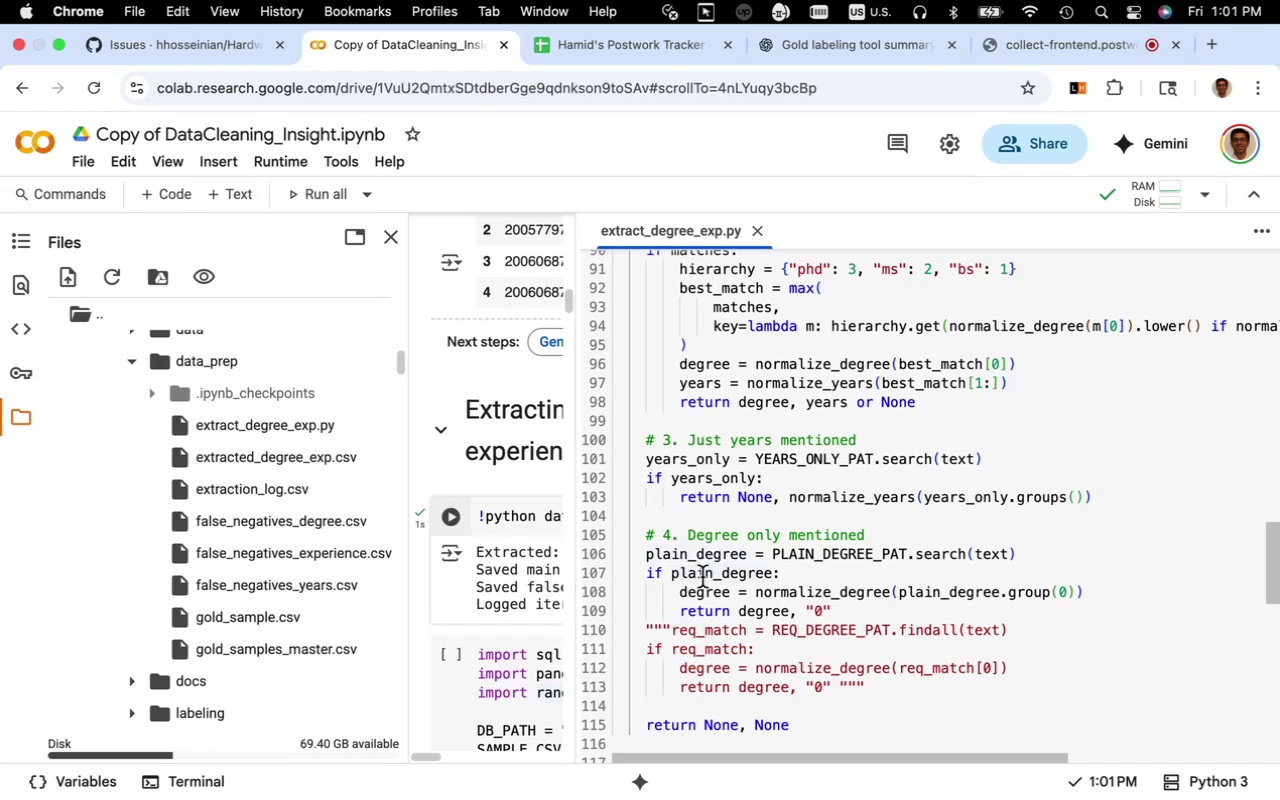 
scroll: coordinate [728, 568], scroll_direction: up, amount: 5.0
 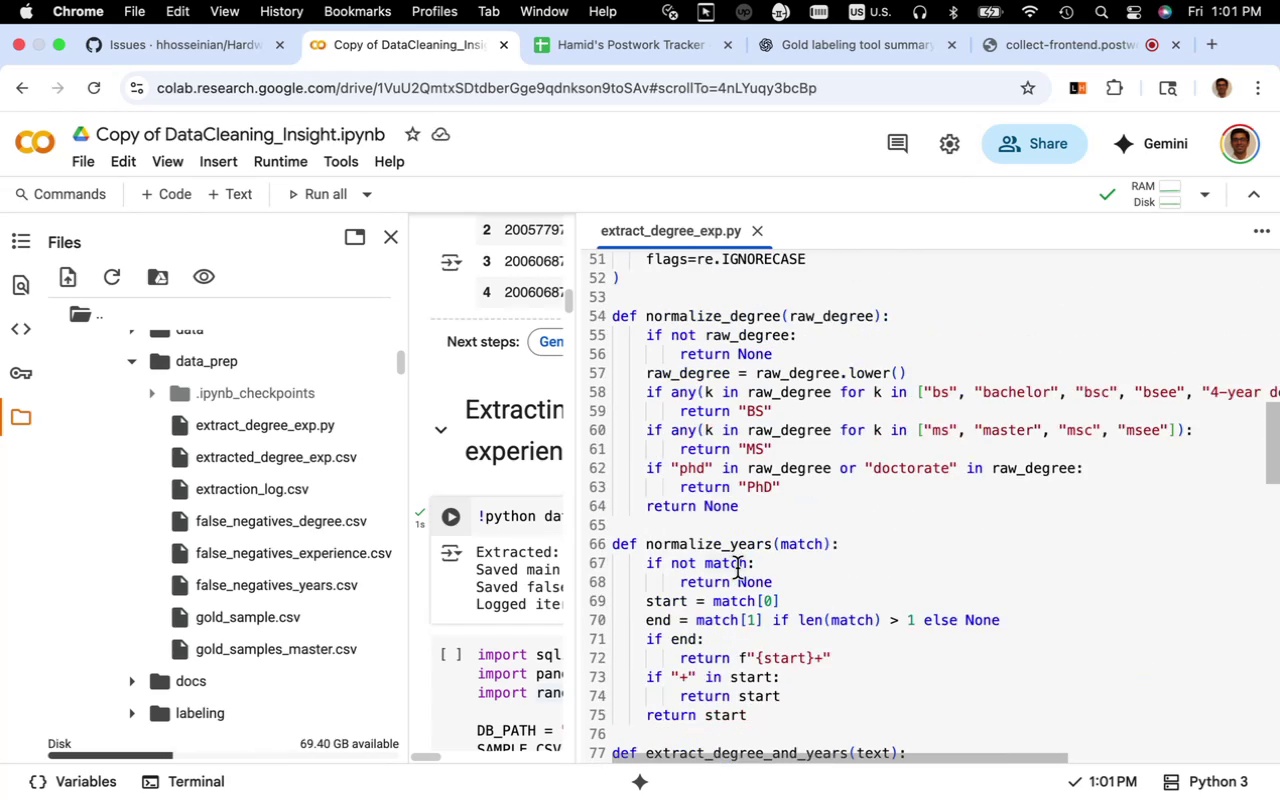 
wait(5.61)
 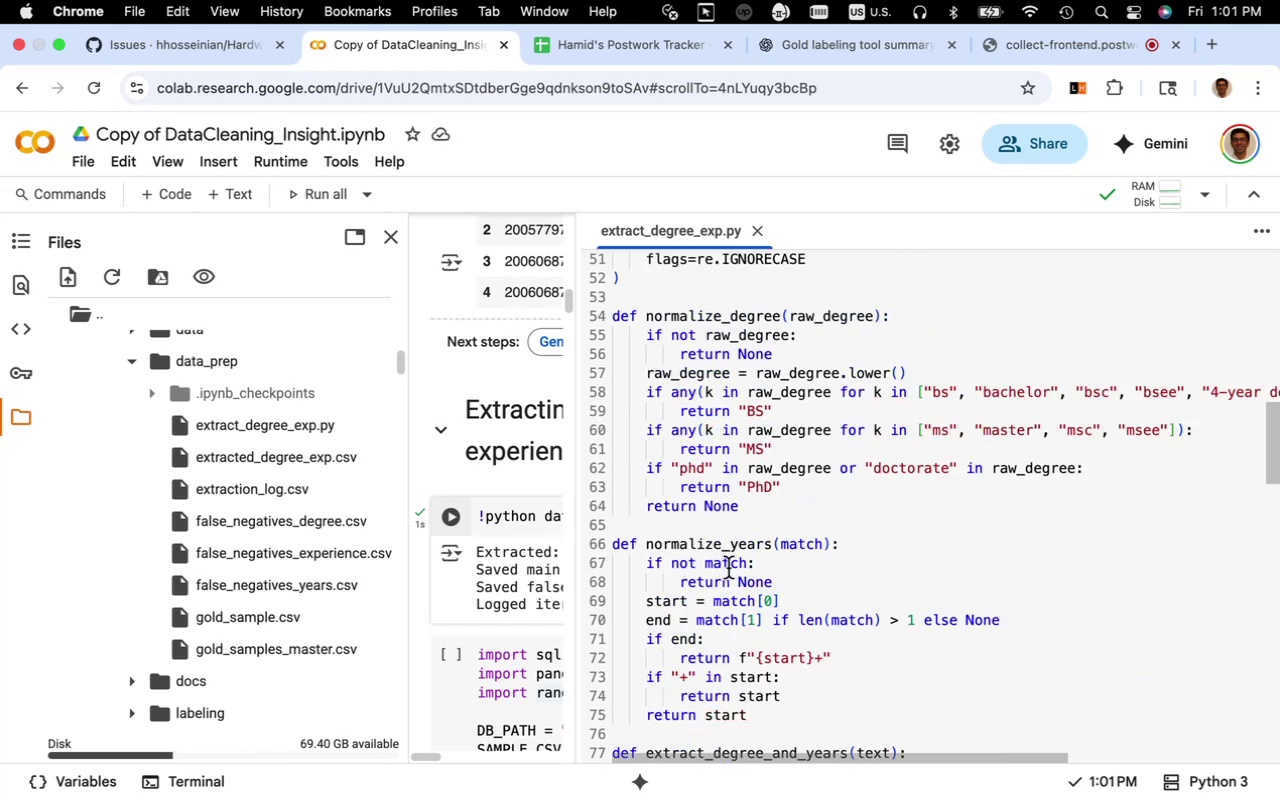 
scroll: coordinate [737, 568], scroll_direction: up, amount: 7.0
 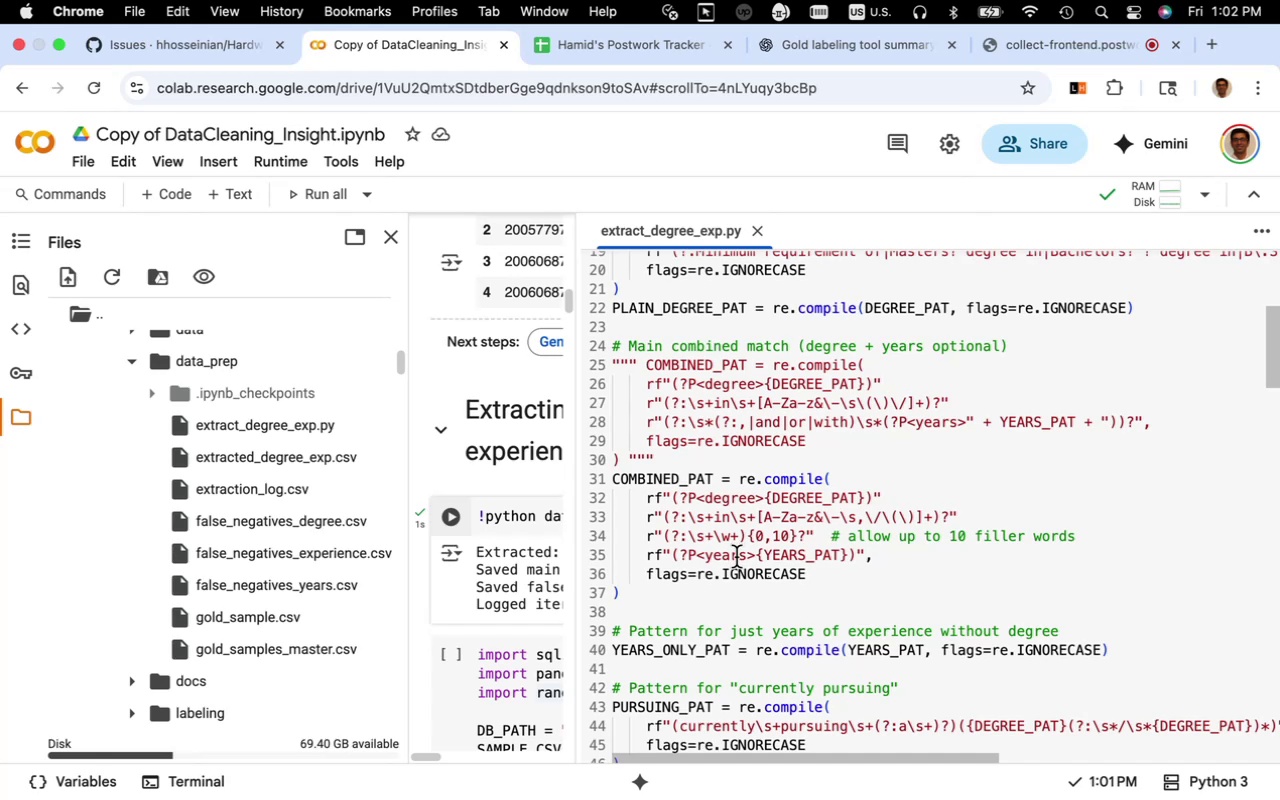 
wait(26.44)
 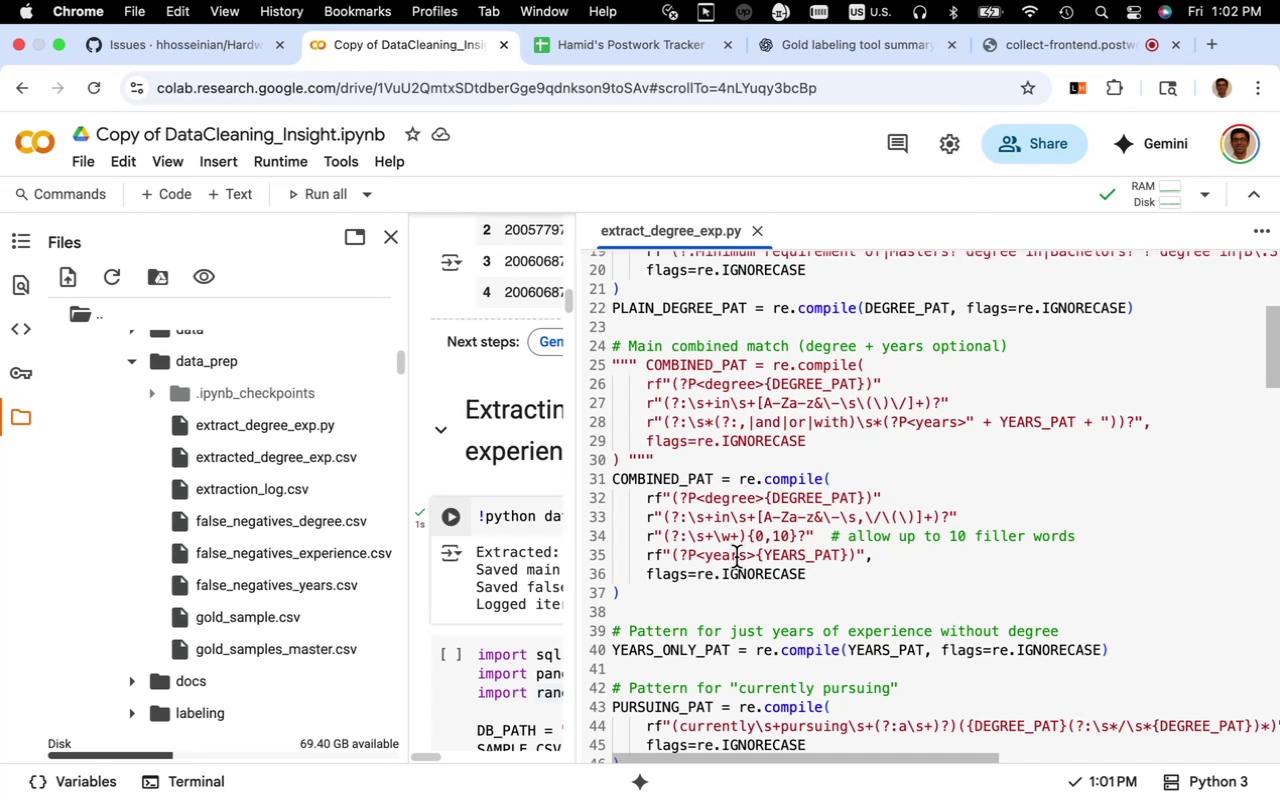 
left_click_drag(start_coordinate=[780, 539], to_coordinate=[774, 539])
 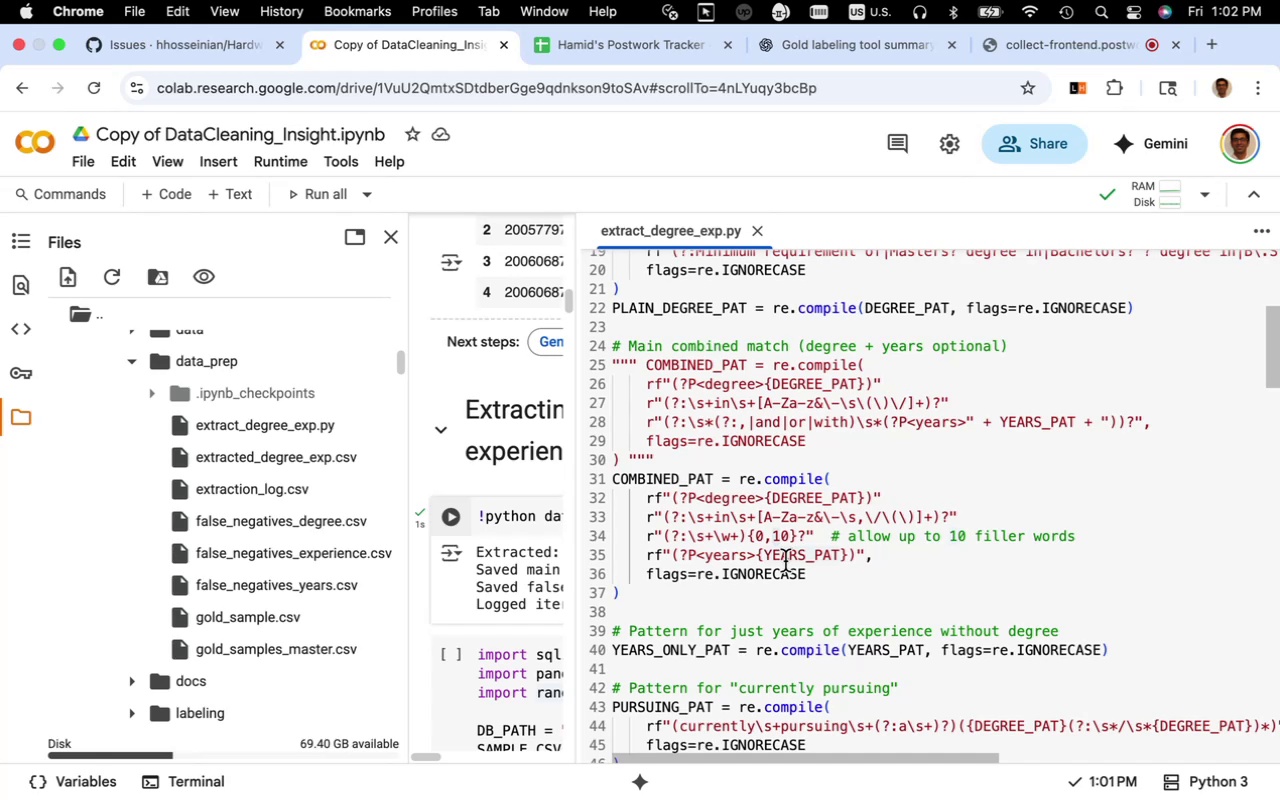 
key(2)
 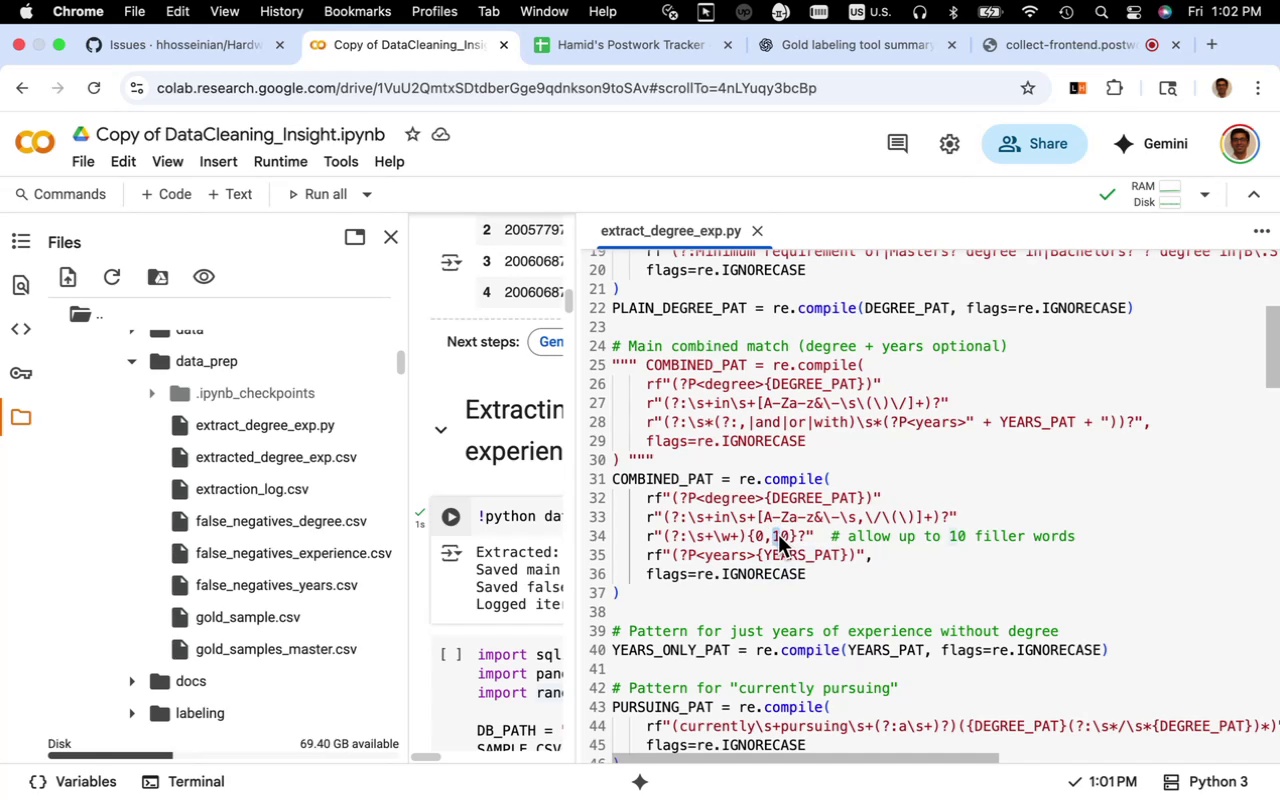 
key(2)
 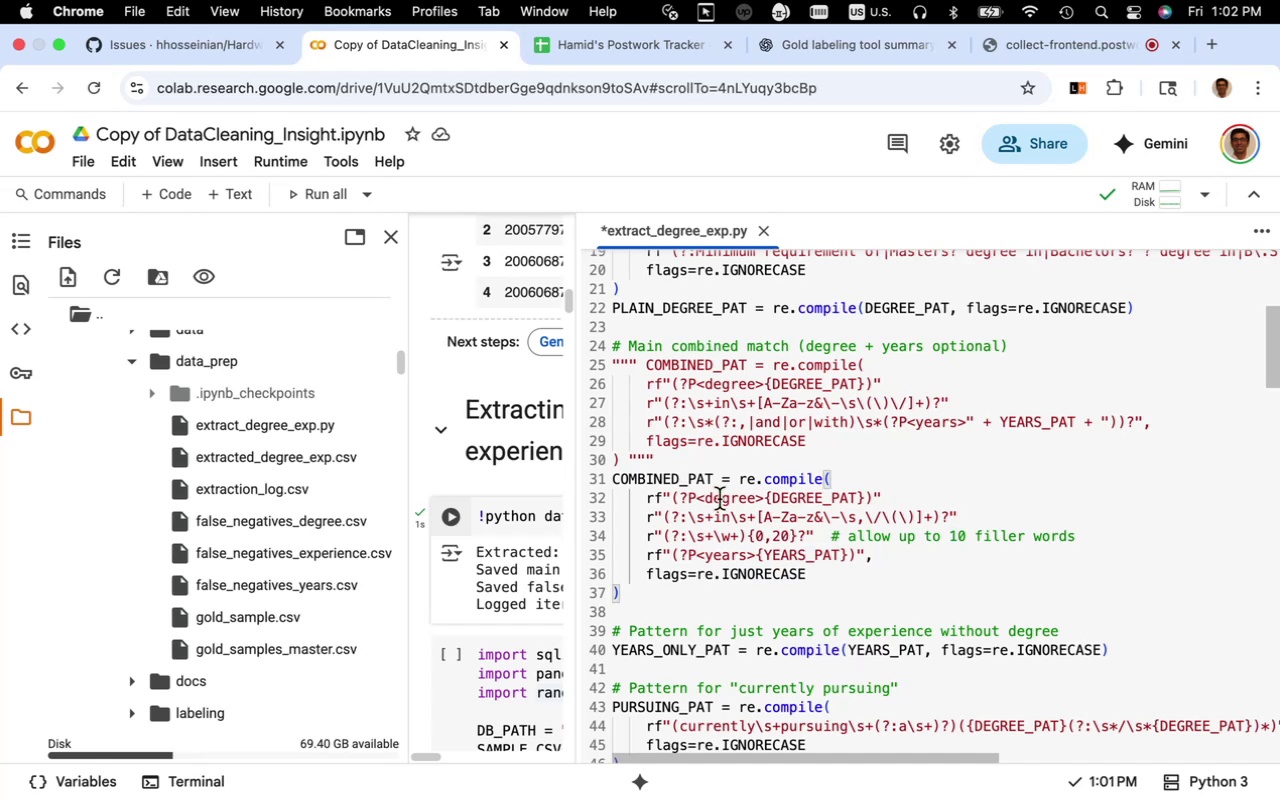 
key(Meta+S)
 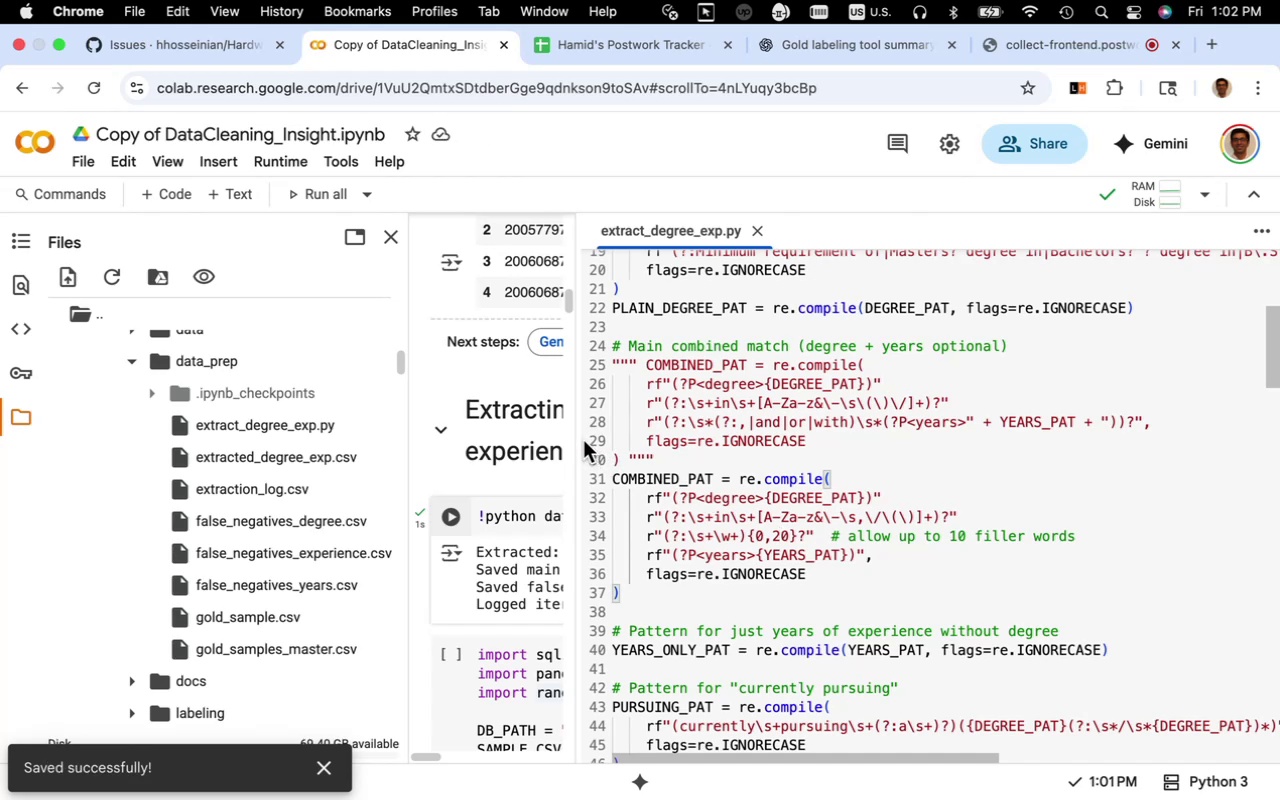 
left_click_drag(start_coordinate=[580, 439], to_coordinate=[885, 454])
 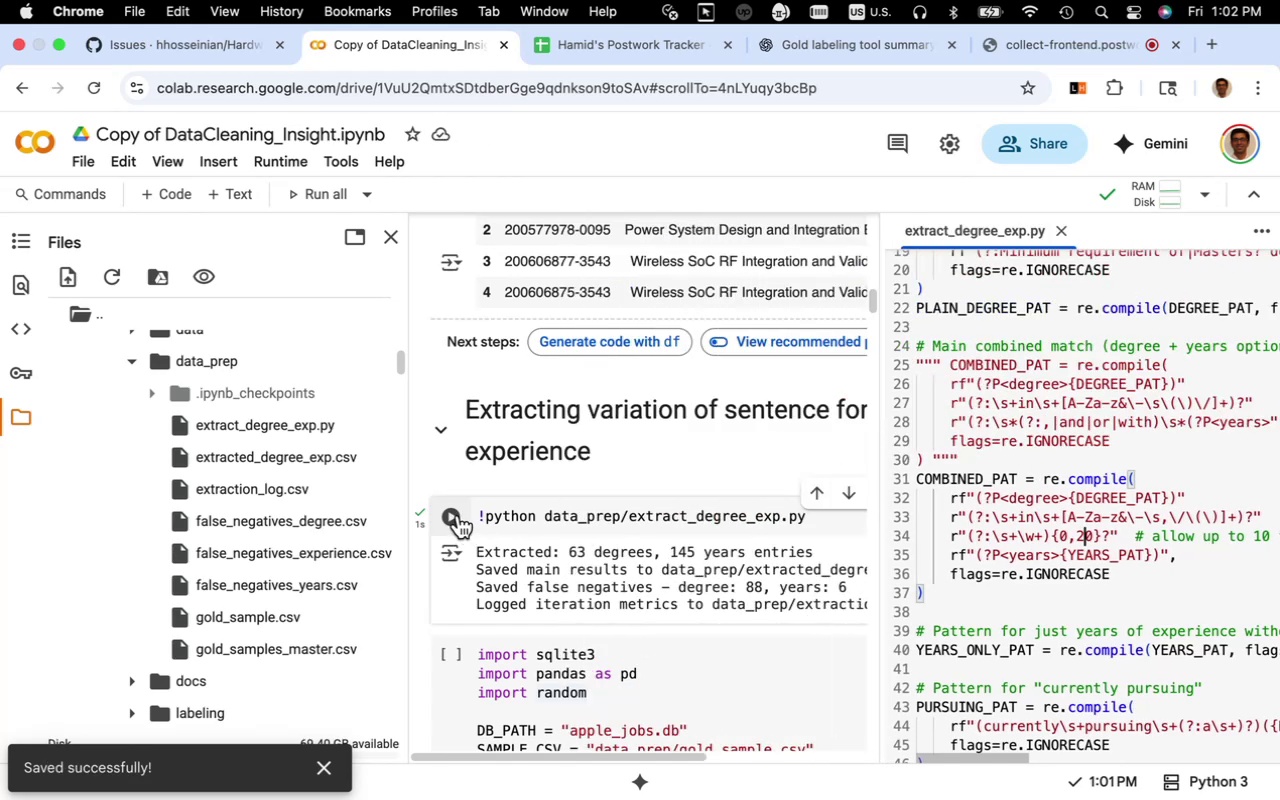 
left_click([458, 515])
 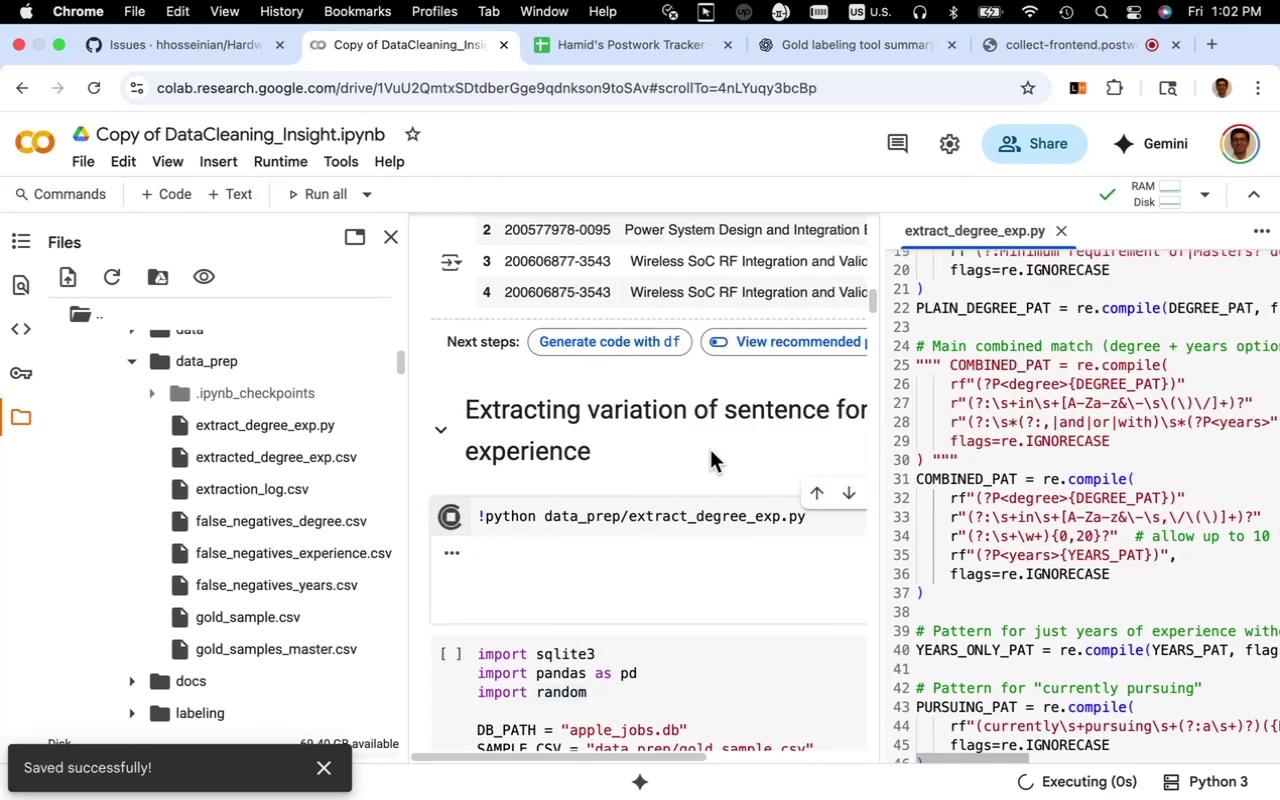 
mouse_move([715, 448])
 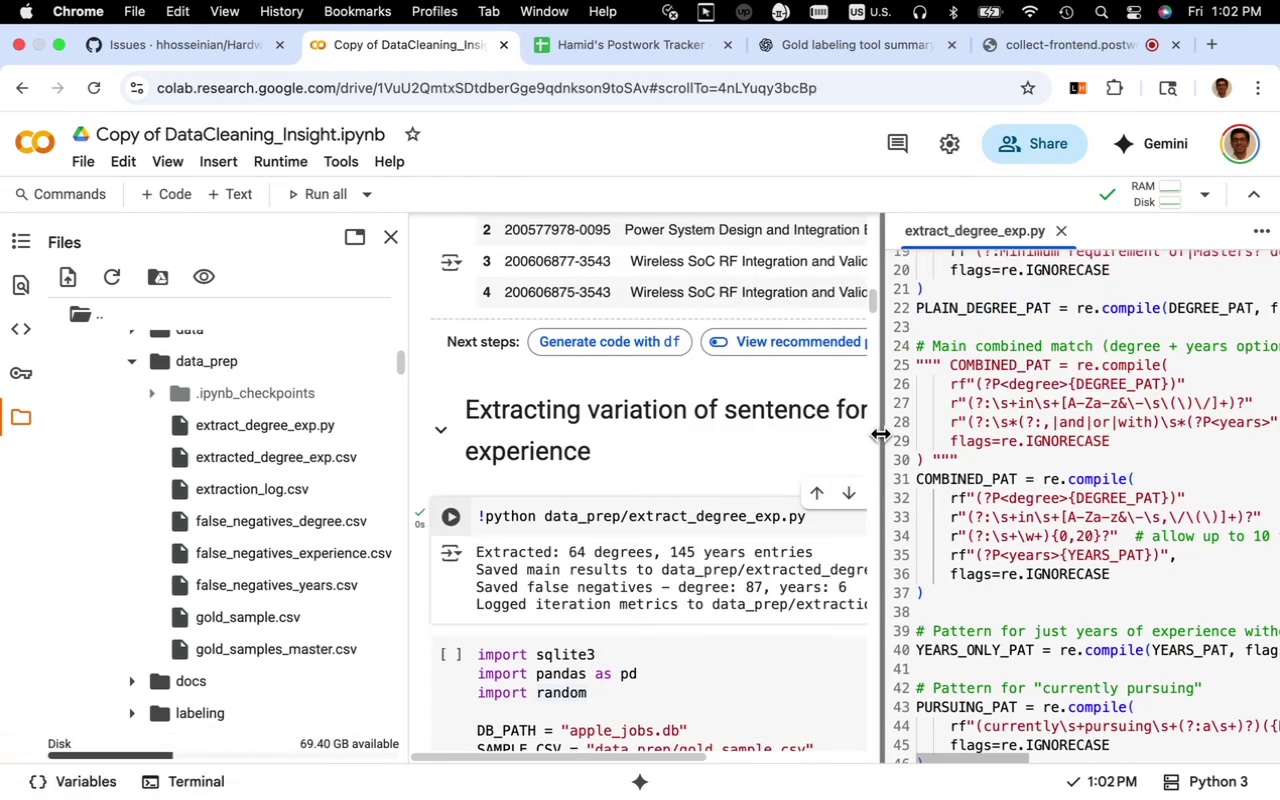 
left_click_drag(start_coordinate=[881, 433], to_coordinate=[529, 452])
 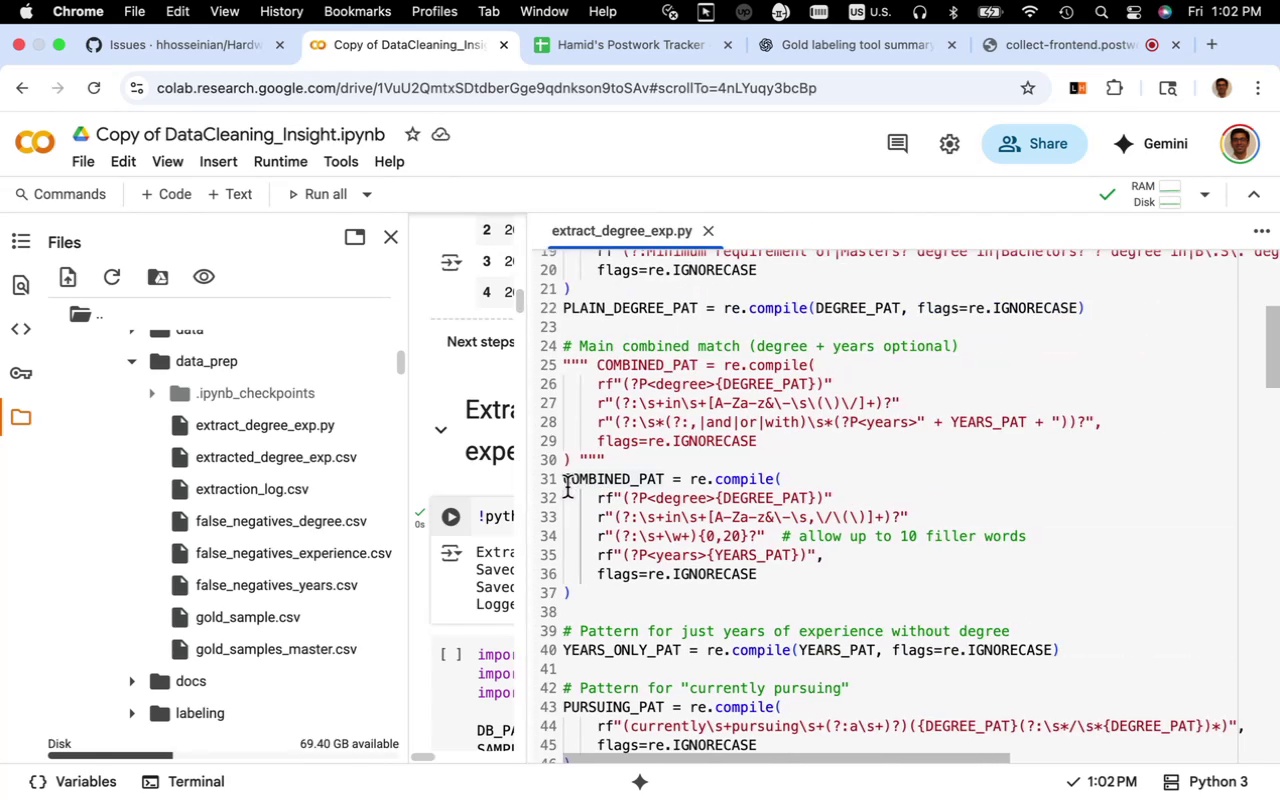 
wait(7.89)
 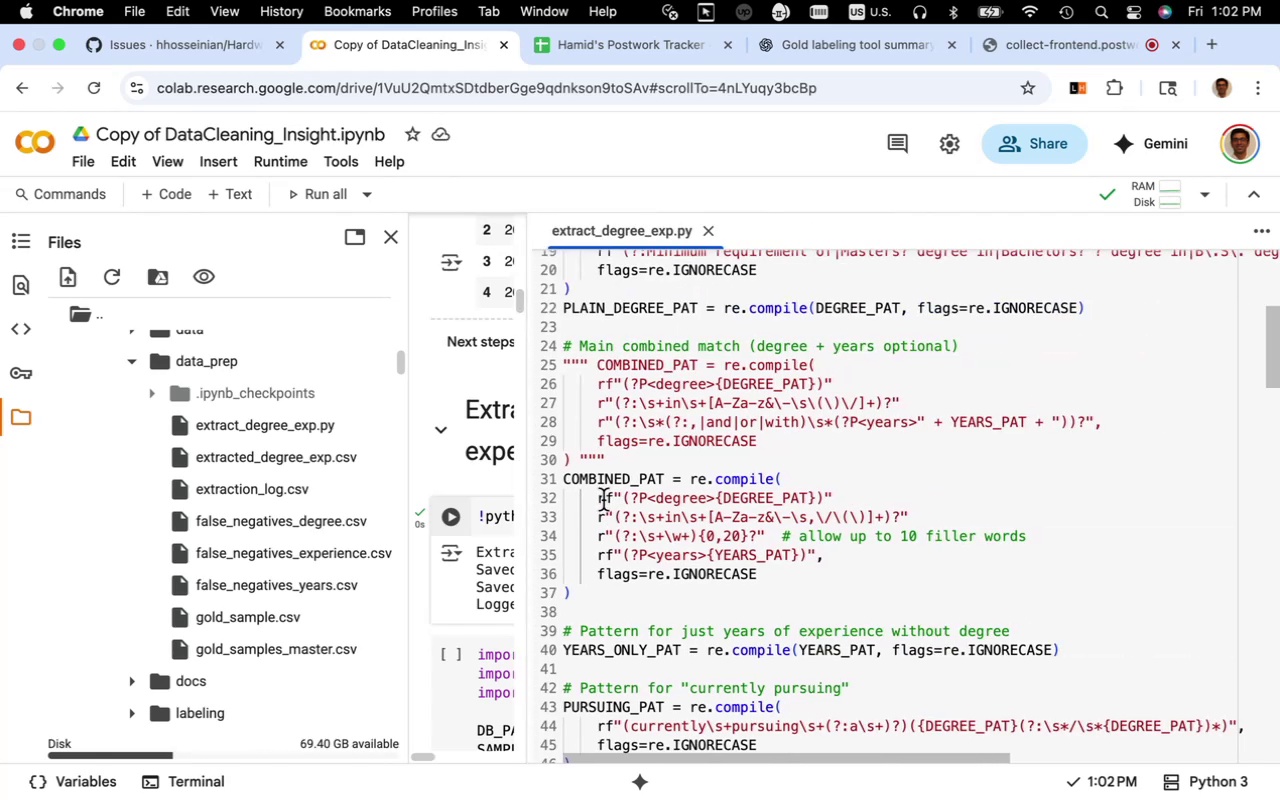 
left_click_drag(start_coordinate=[606, 462], to_coordinate=[581, 459])
 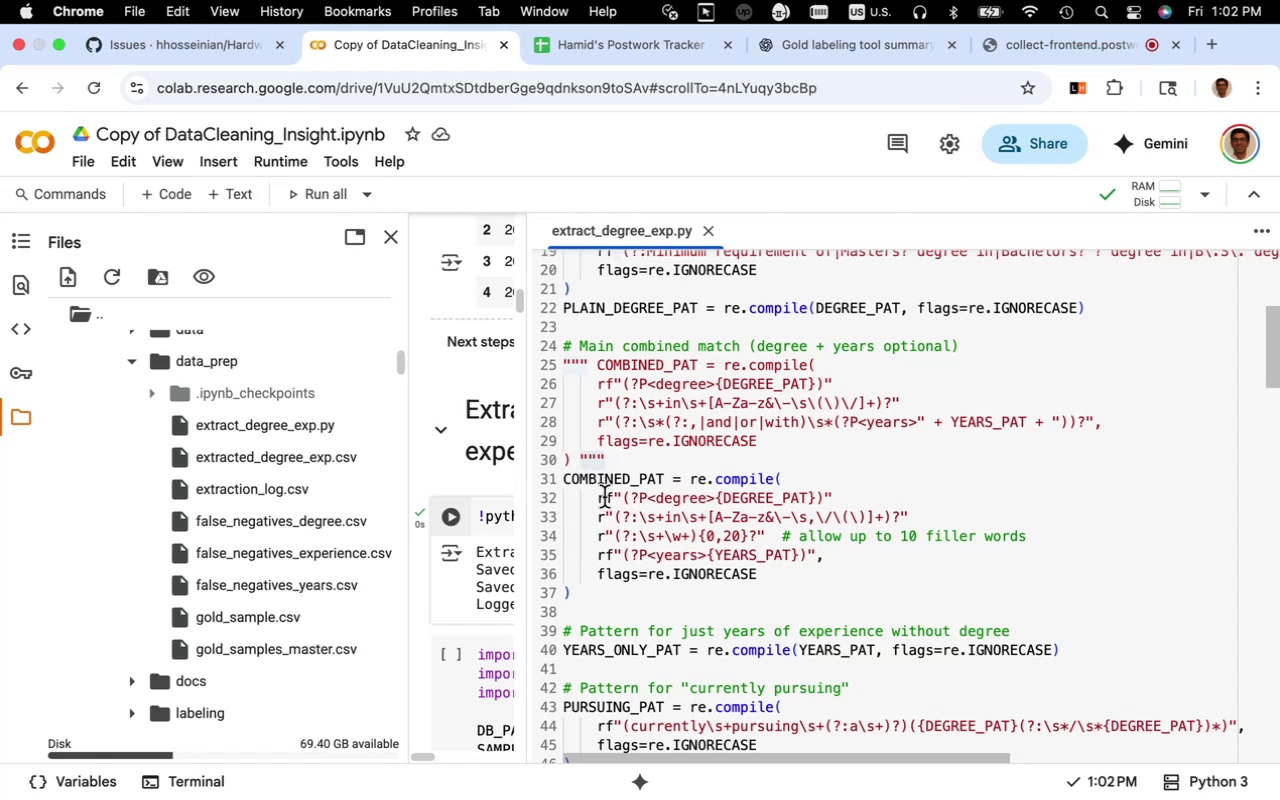 
key(Meta+X)
 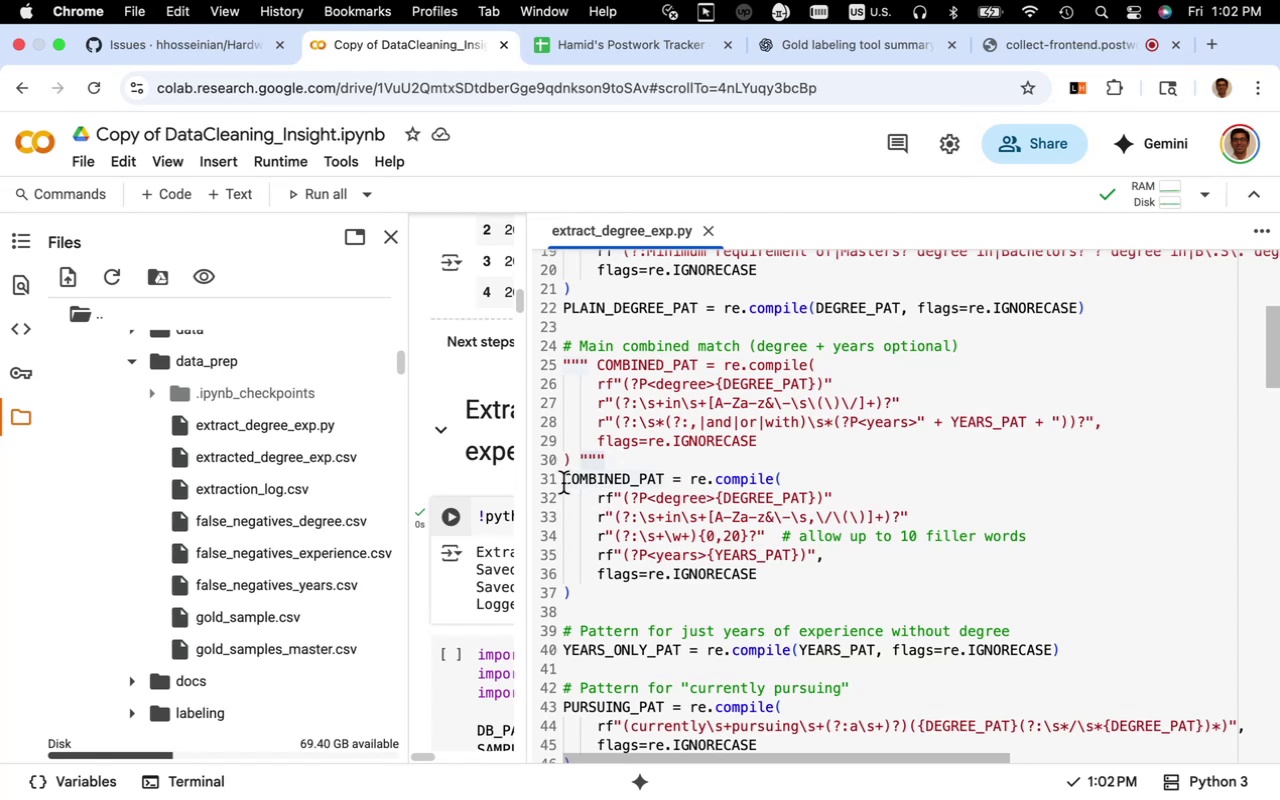 
left_click([563, 483])
 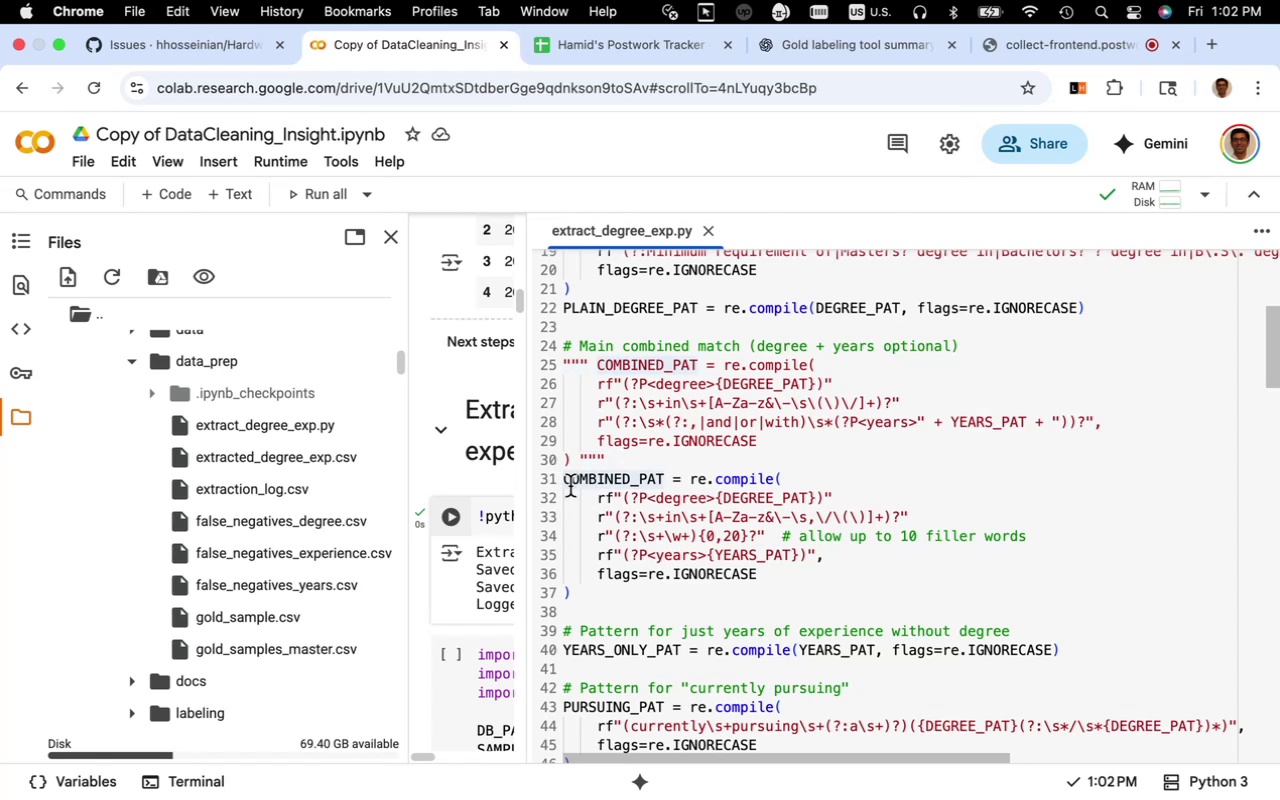 
key(Meta+V)
 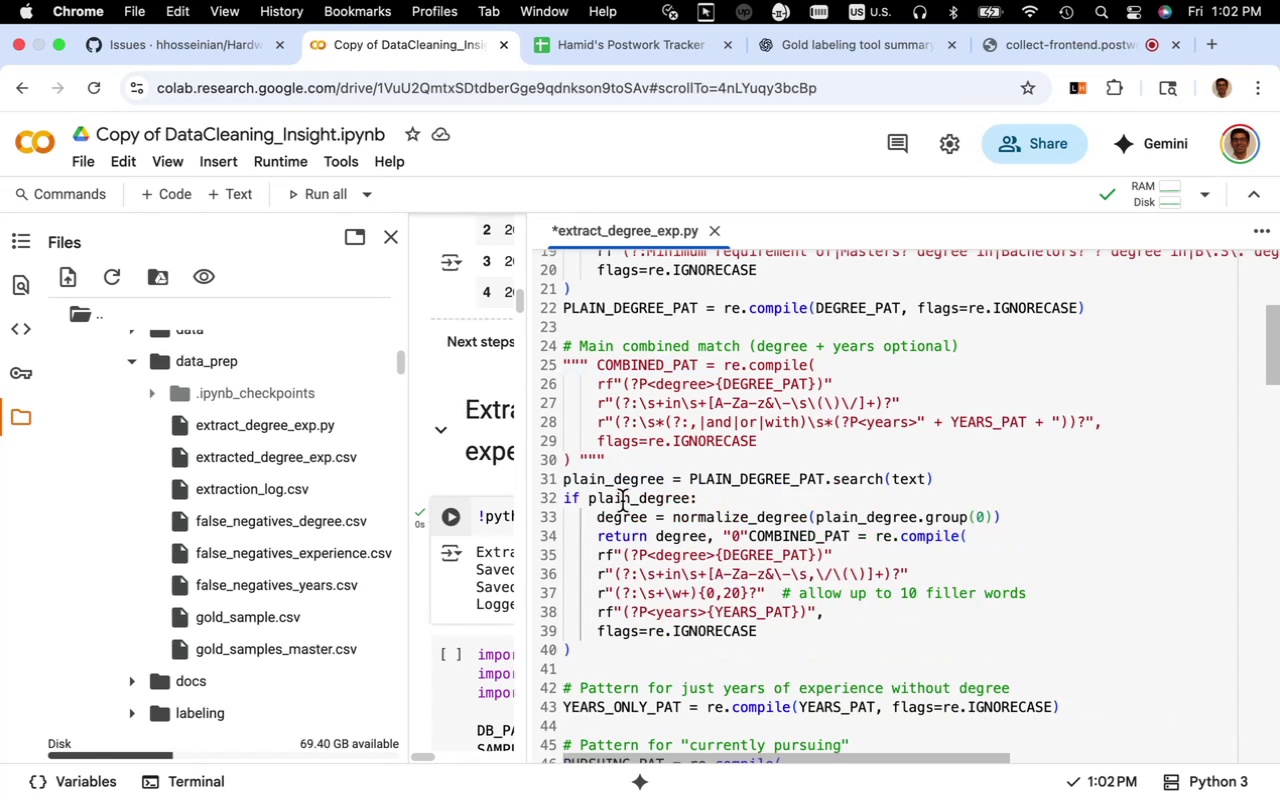 
key(Meta+Z)
 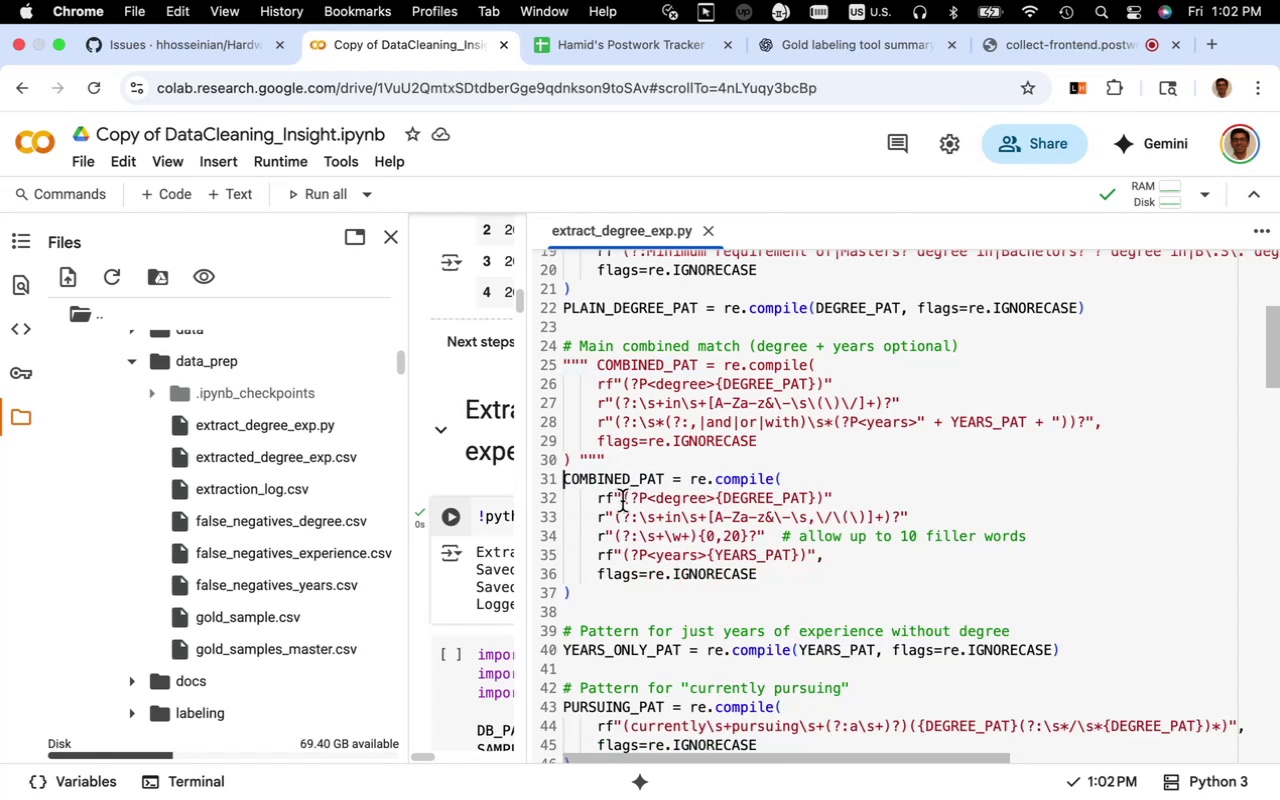 
key(Shift+Quote)
 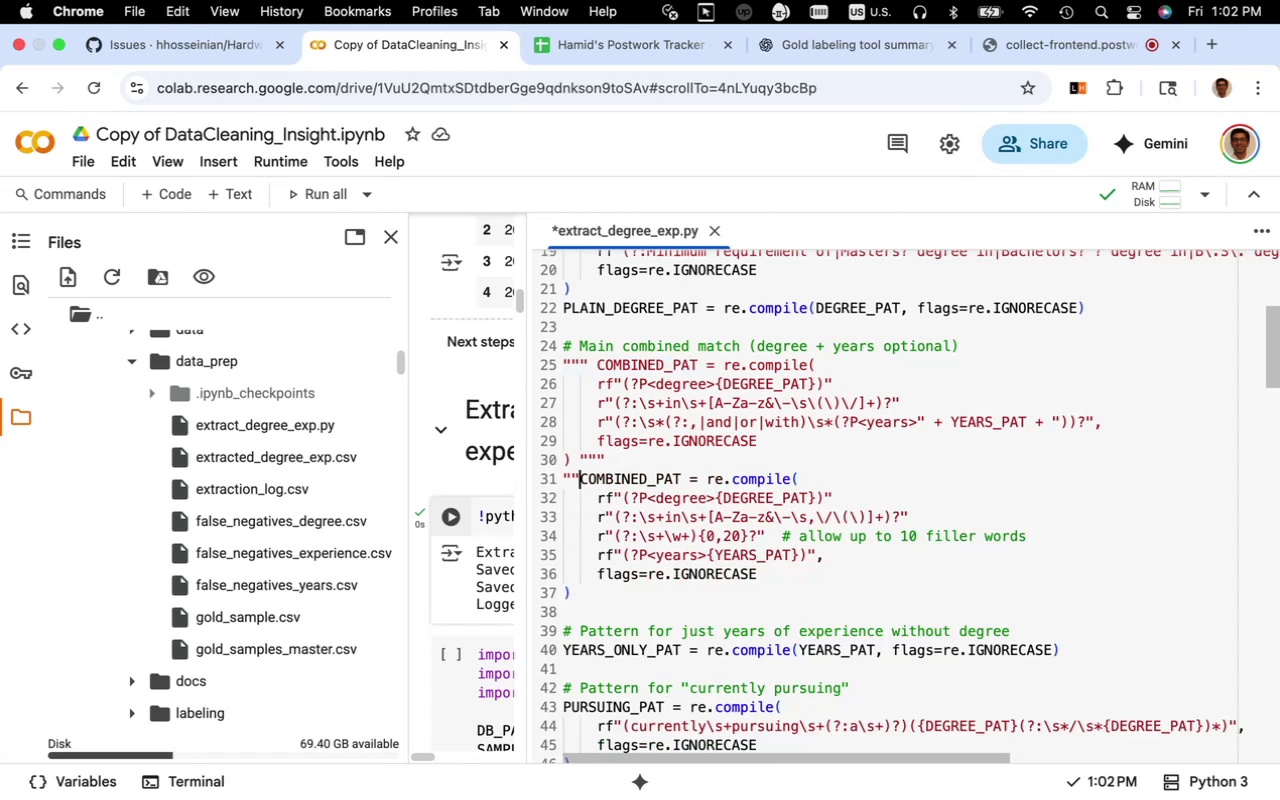 
key(Shift+Quote)
 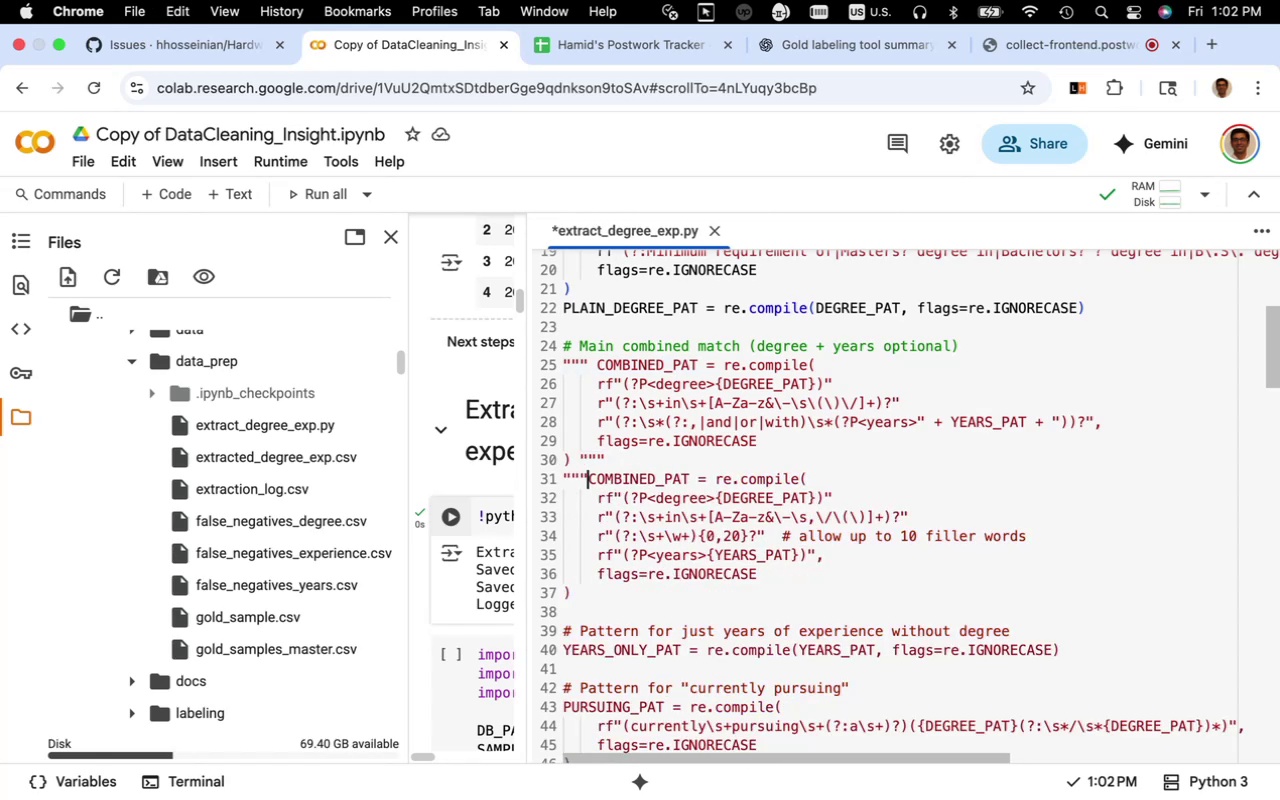 
key(Shift+Quote)
 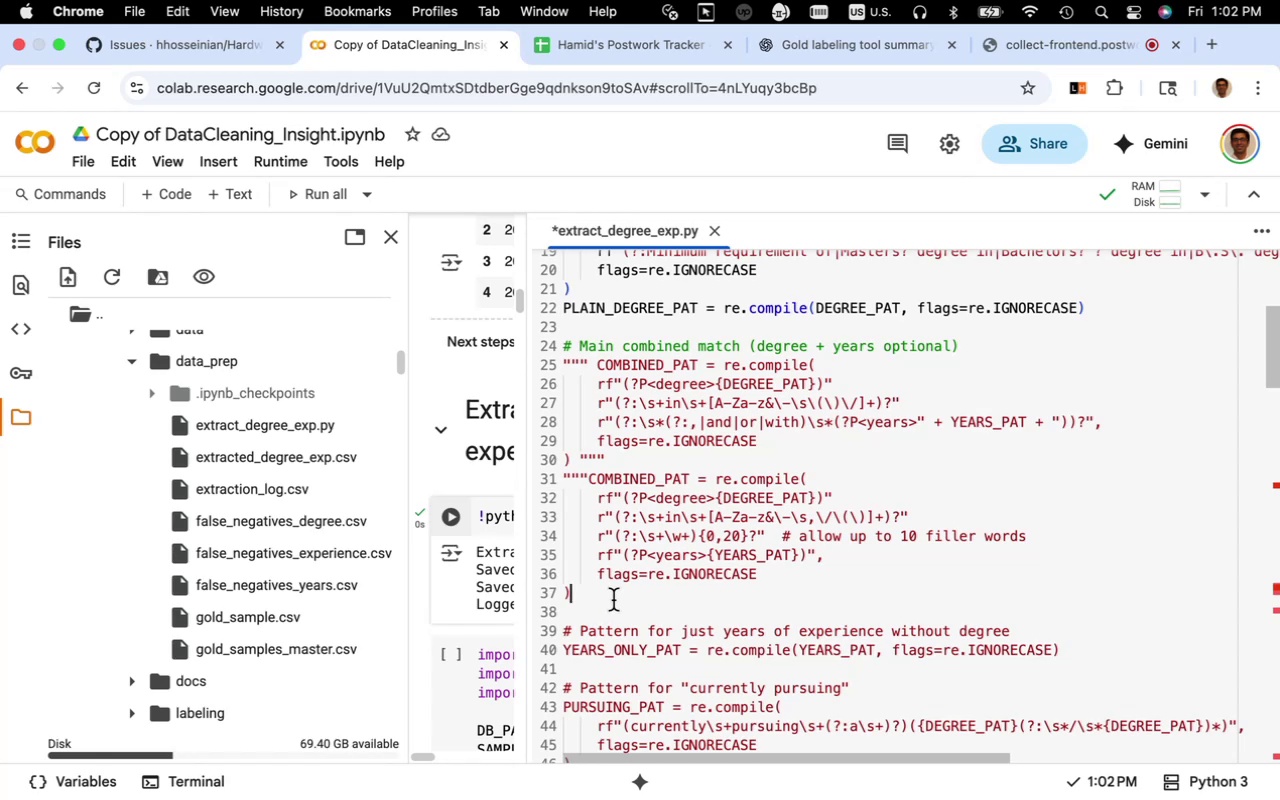 
key(Shift+Quote)
 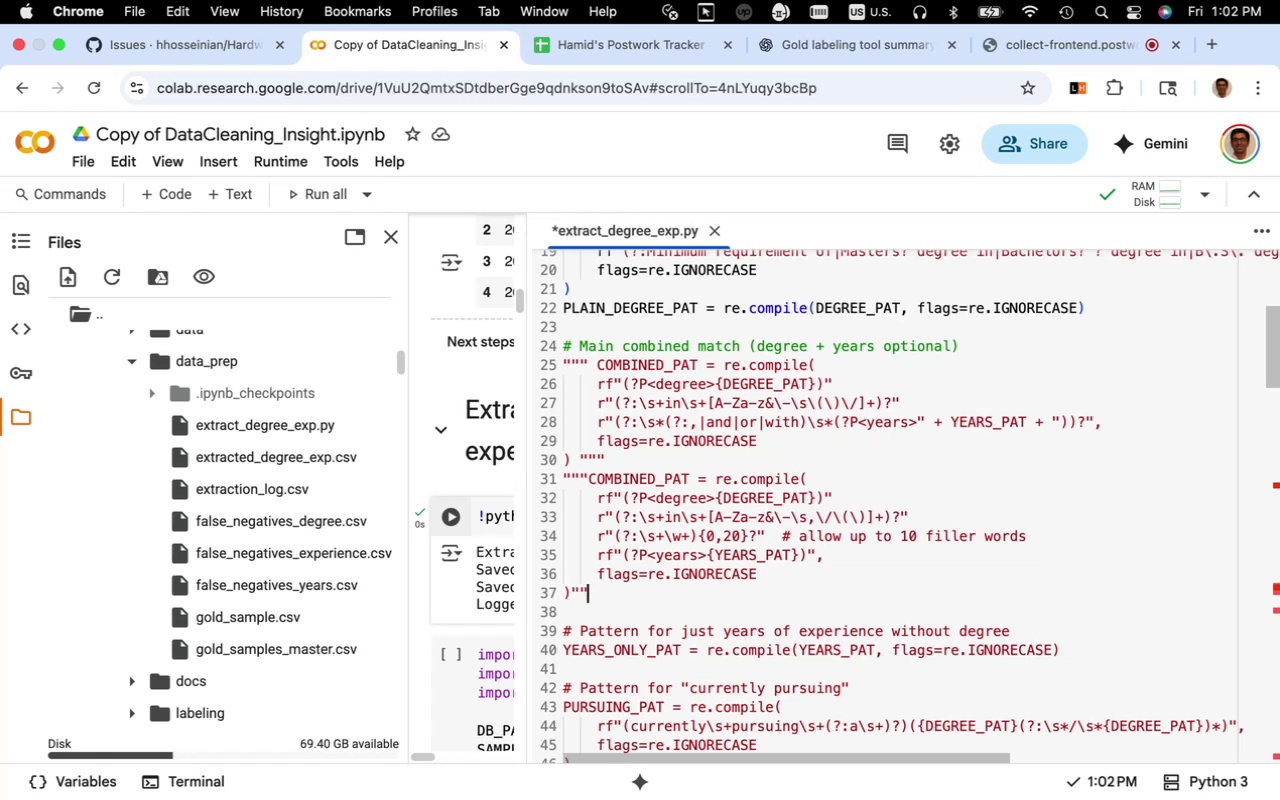 
key(Shift+Quote)
 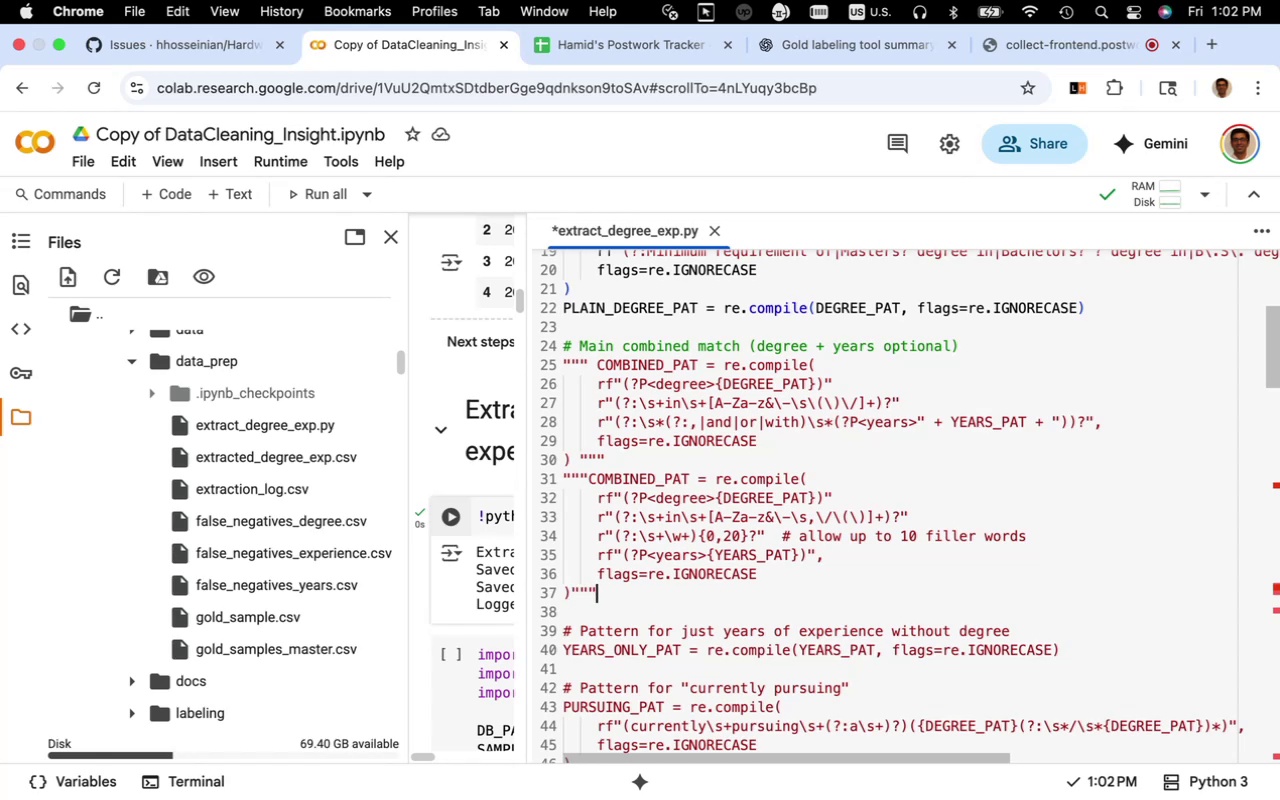 
key(Shift+Quote)
 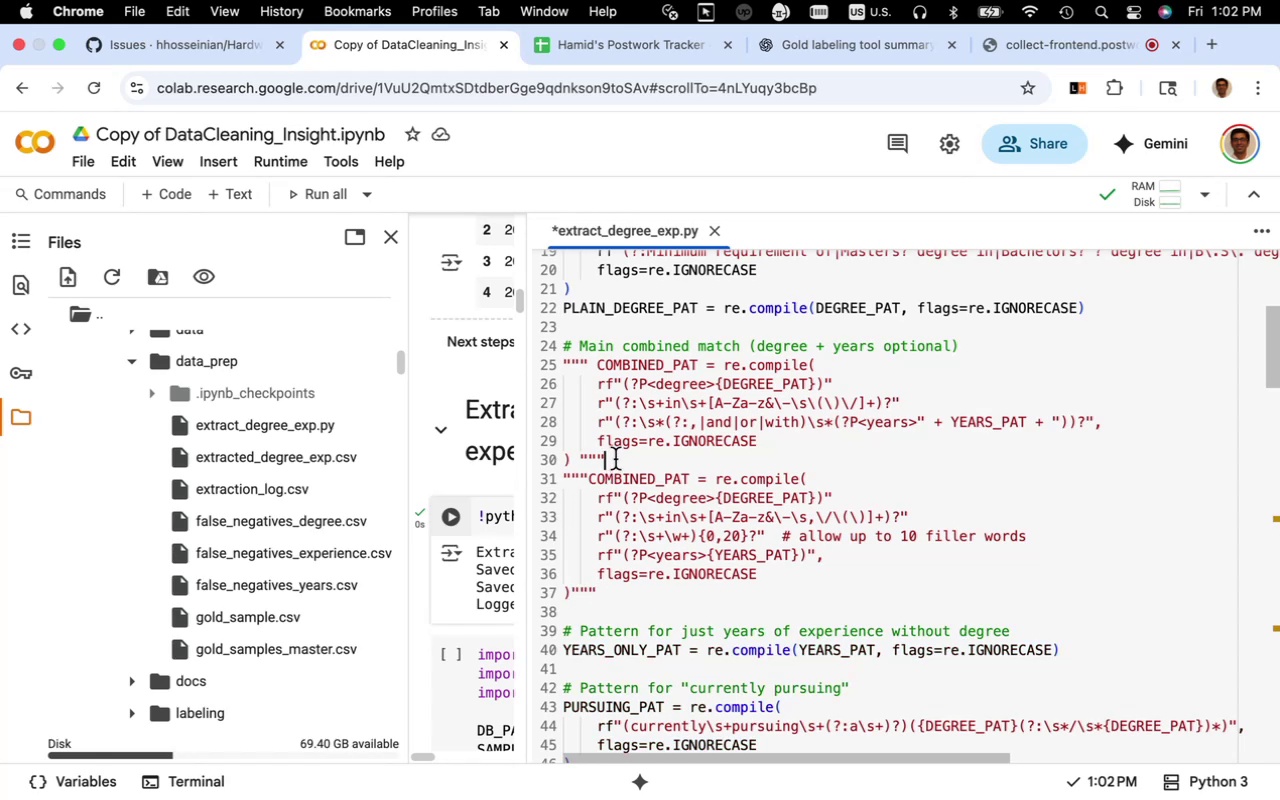 
key(Backspace)
 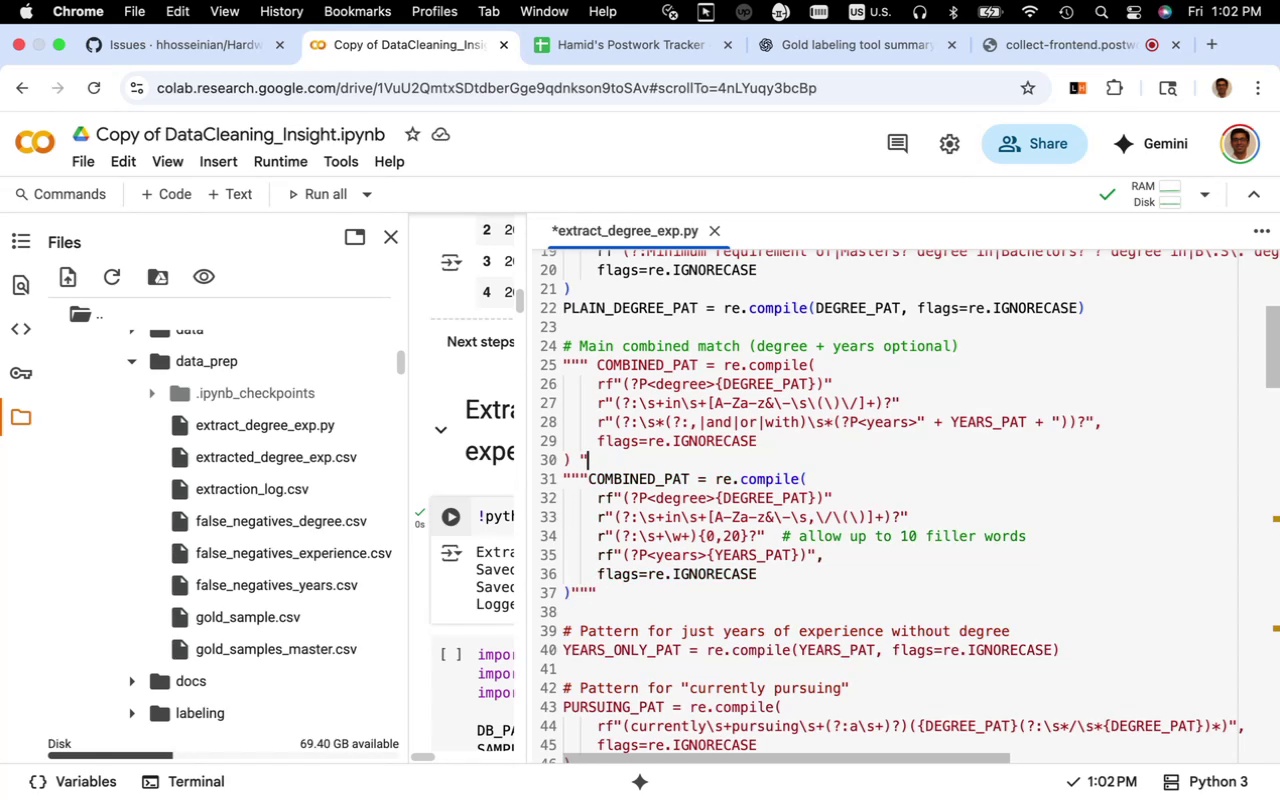 
key(Backspace)
 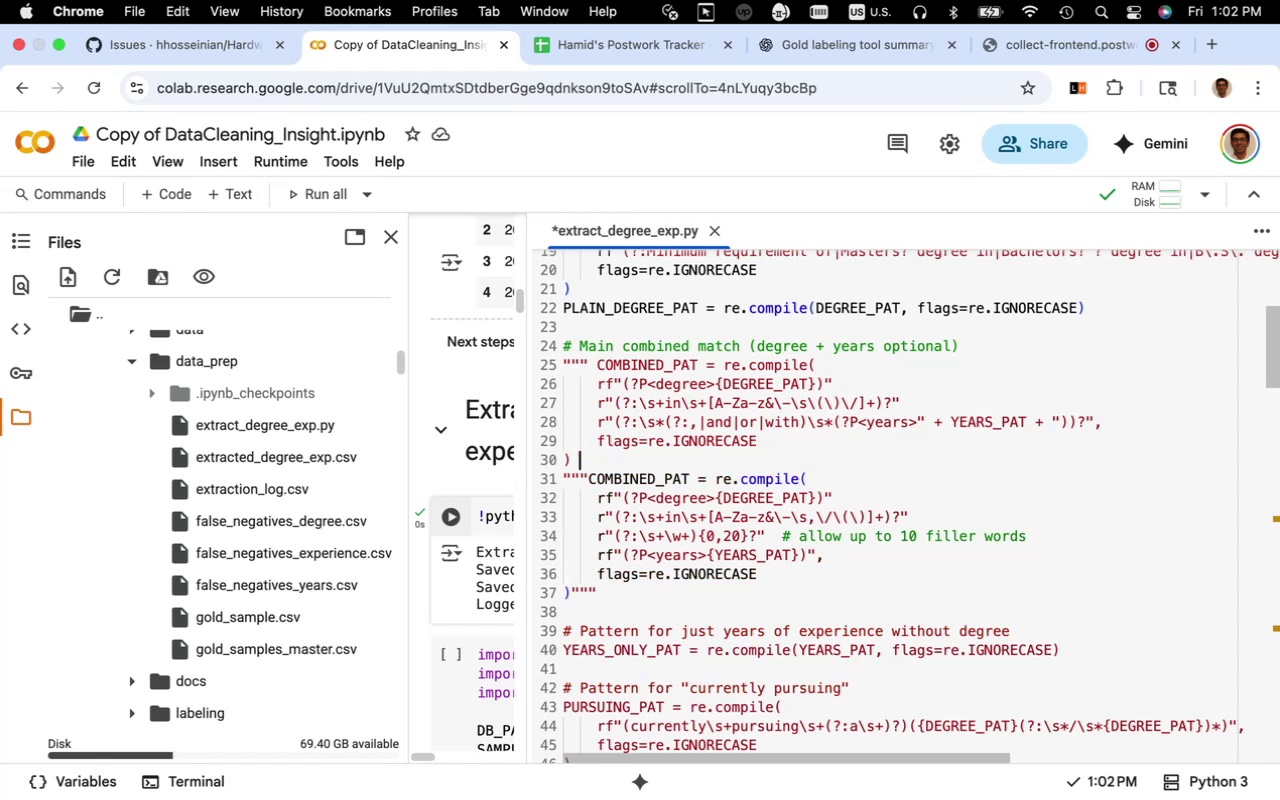 
key(Backspace)
 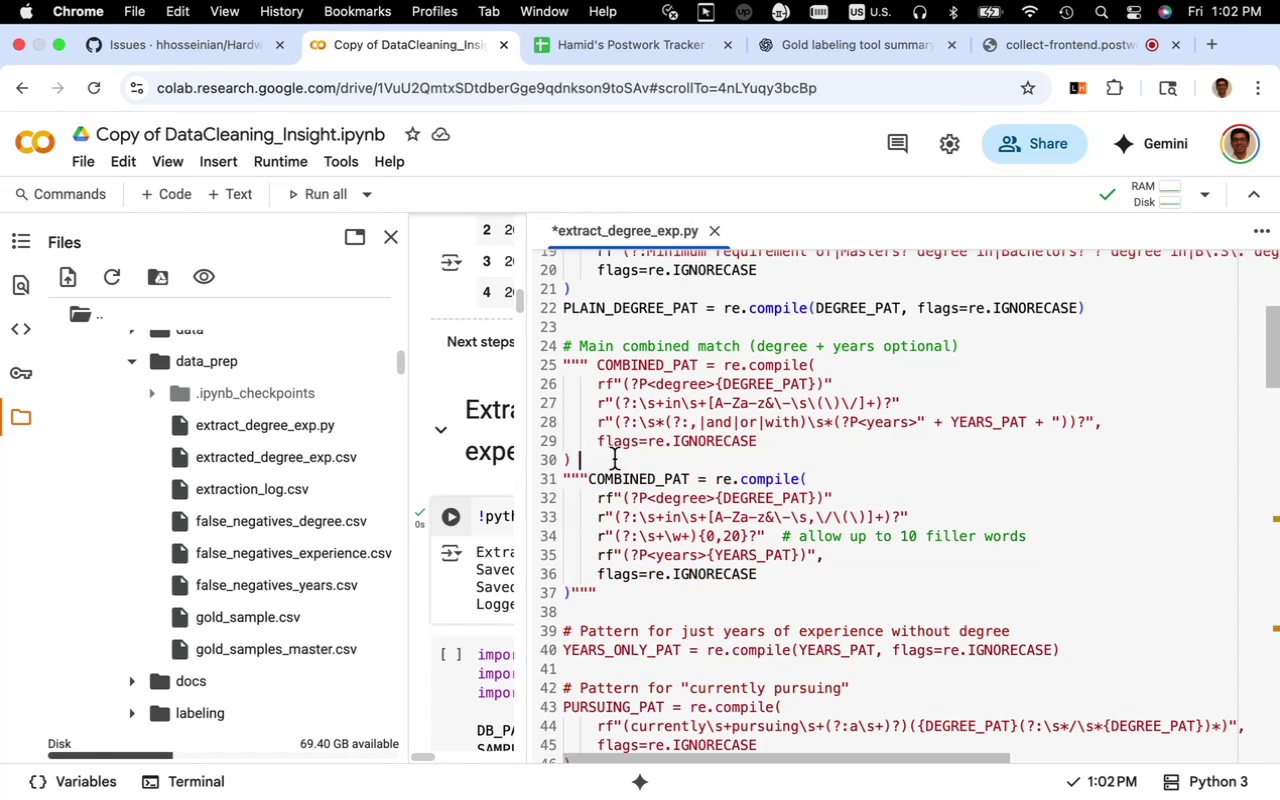 
key(Backspace)
 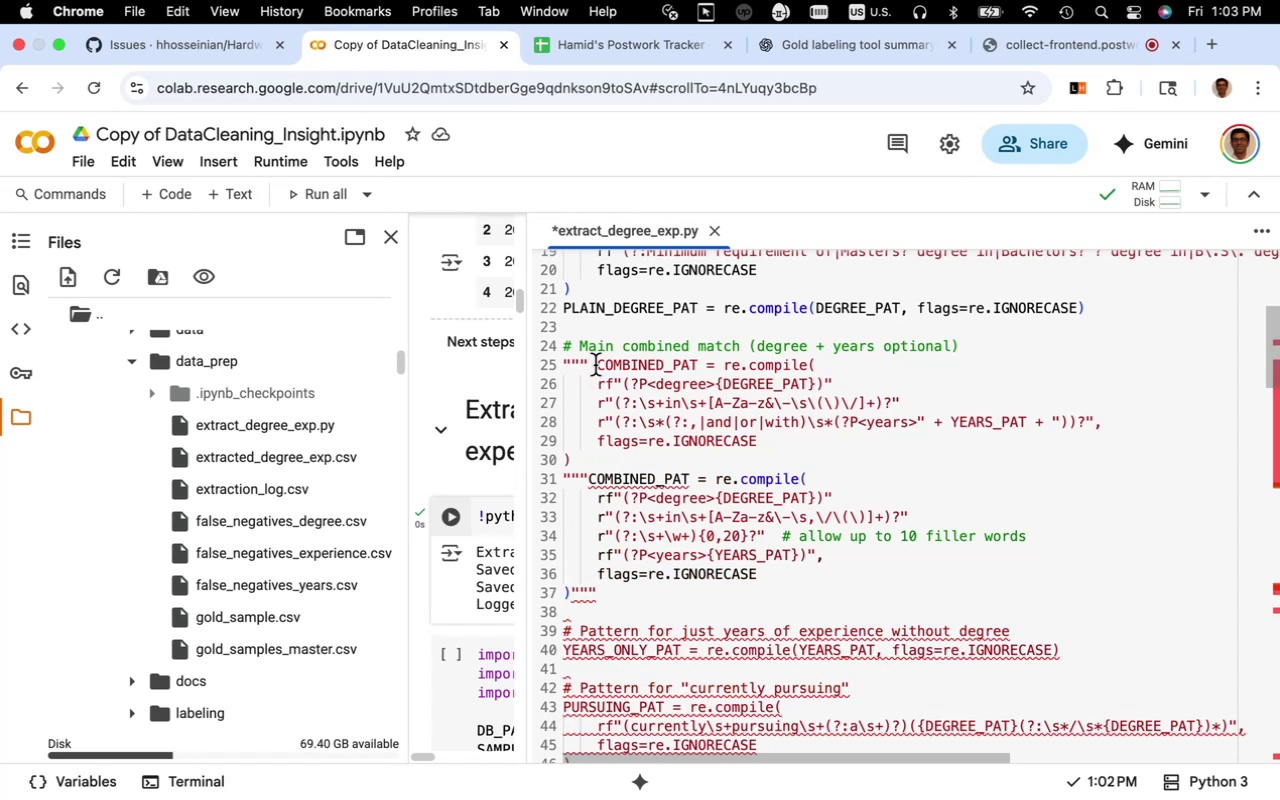 
left_click([595, 365])
 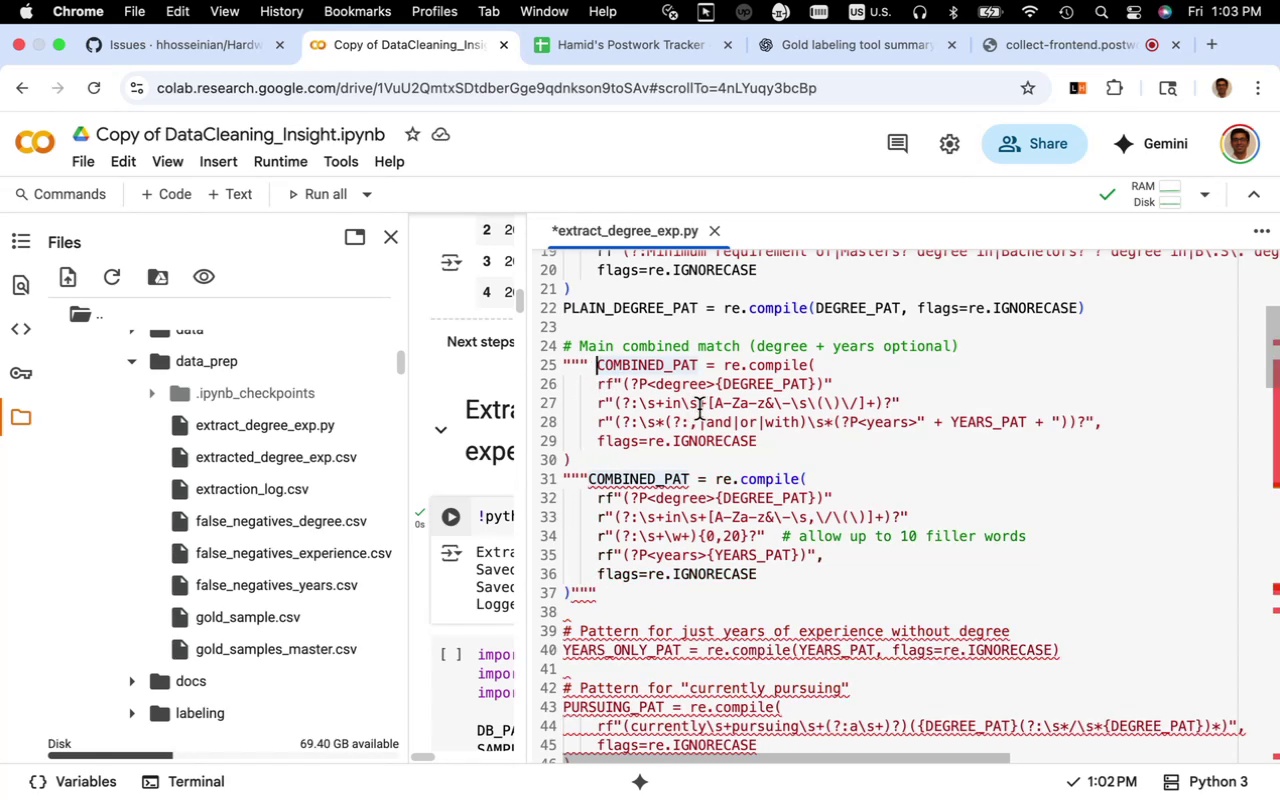 
key(Backspace)
 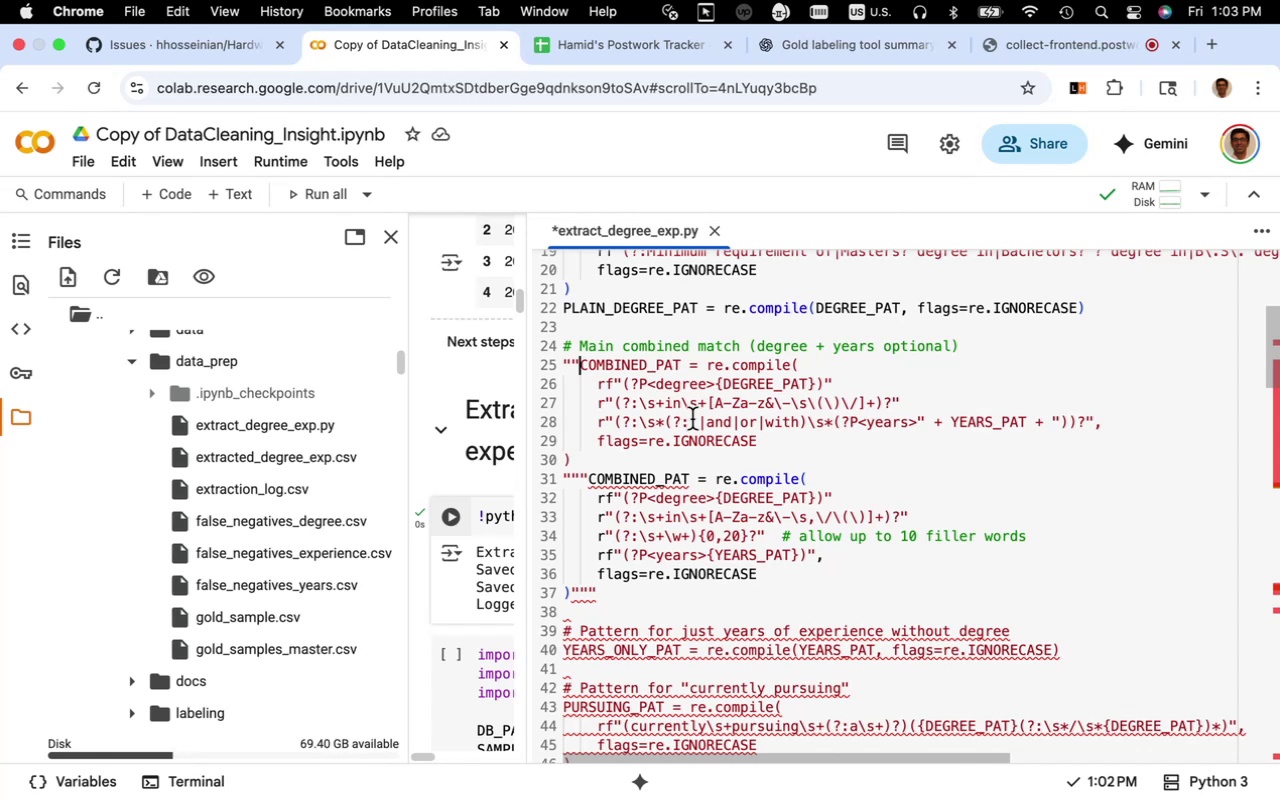 
key(Backspace)
 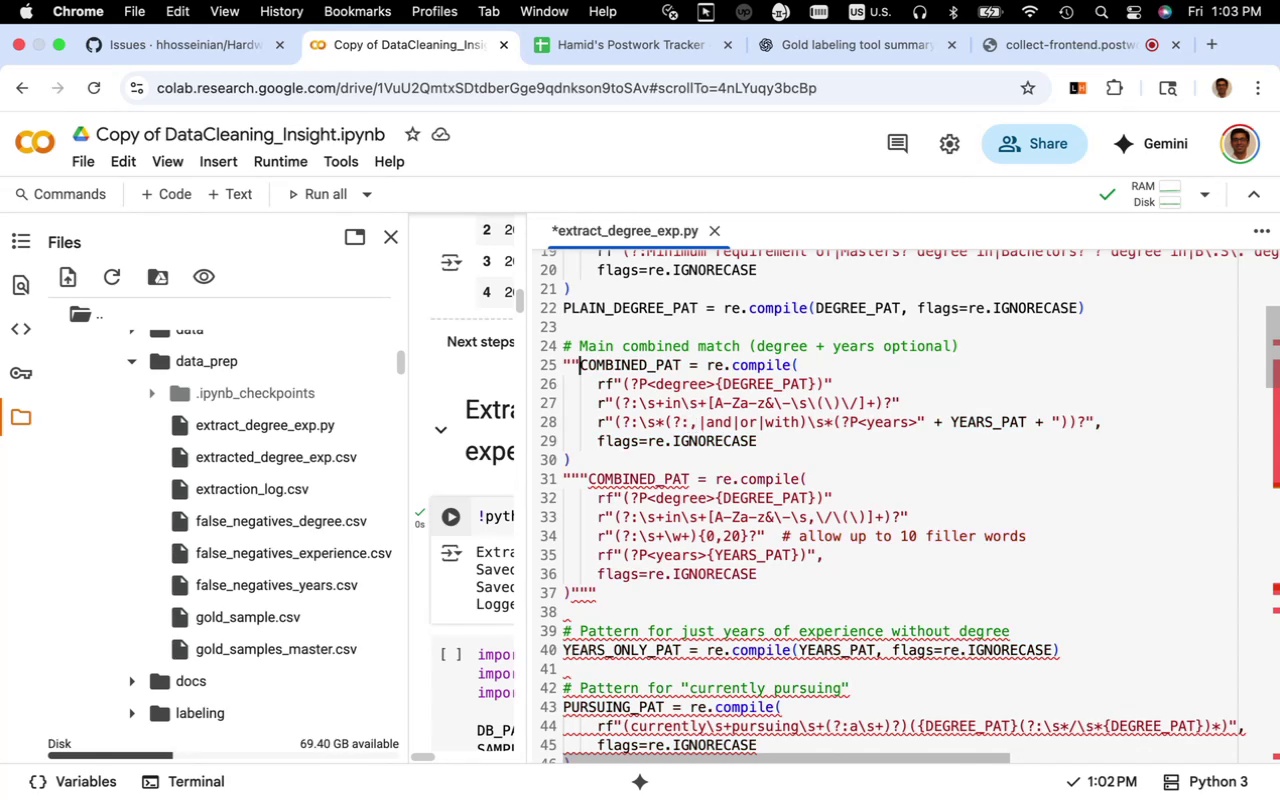 
key(Backspace)
 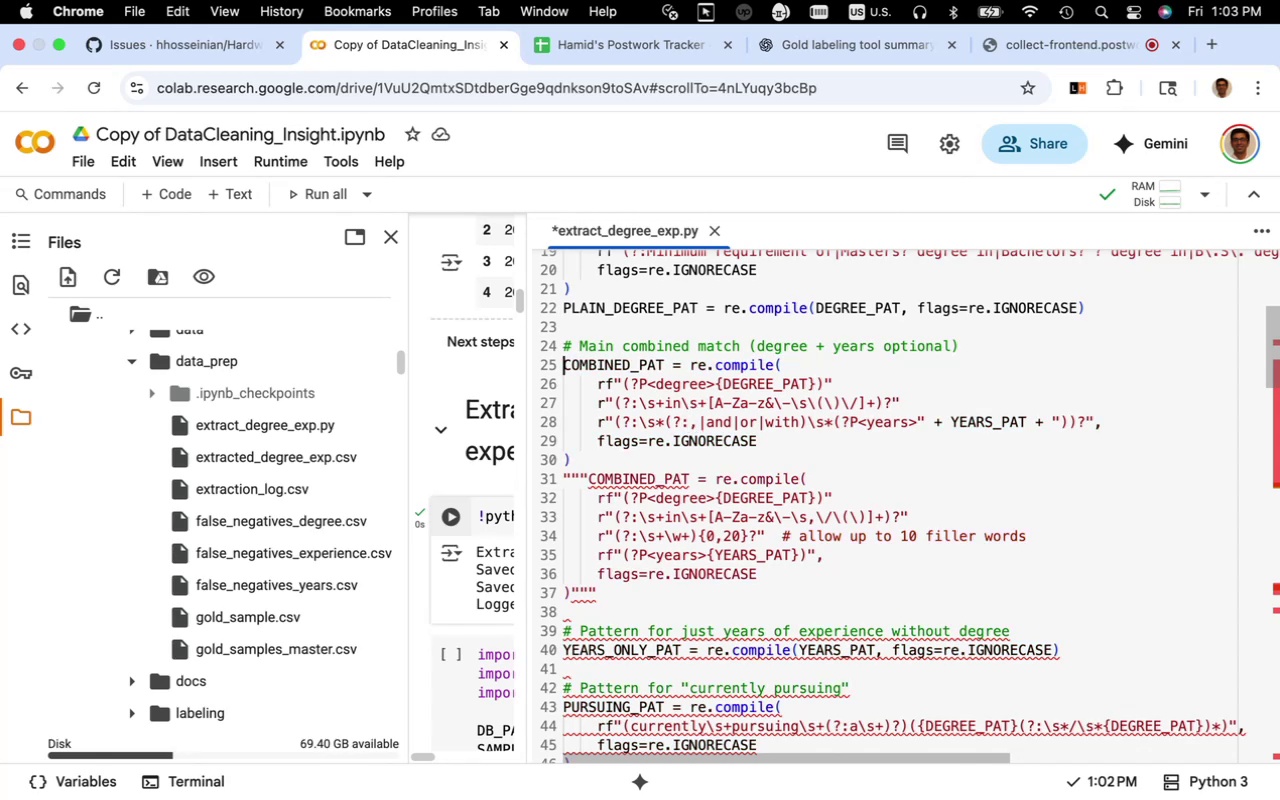 
key(Backspace)
 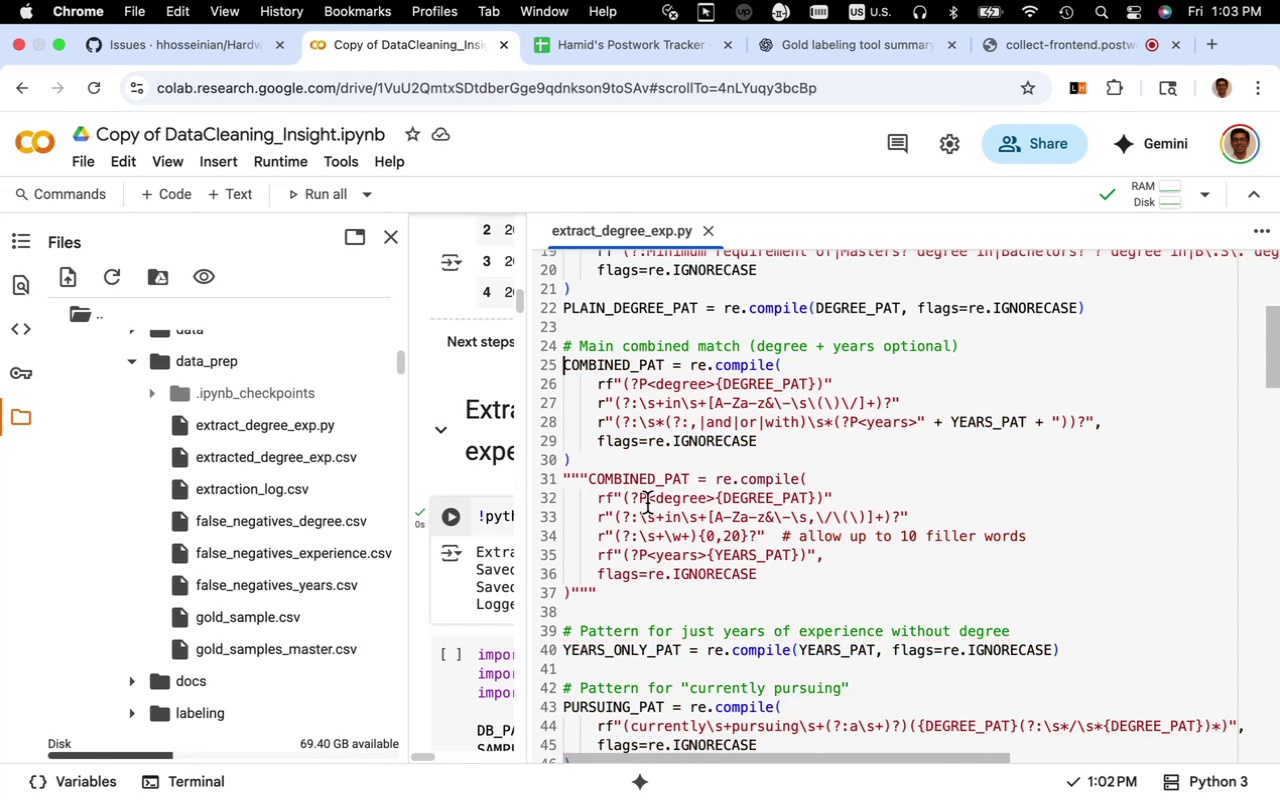 
scroll: coordinate [645, 498], scroll_direction: down, amount: 6.0
 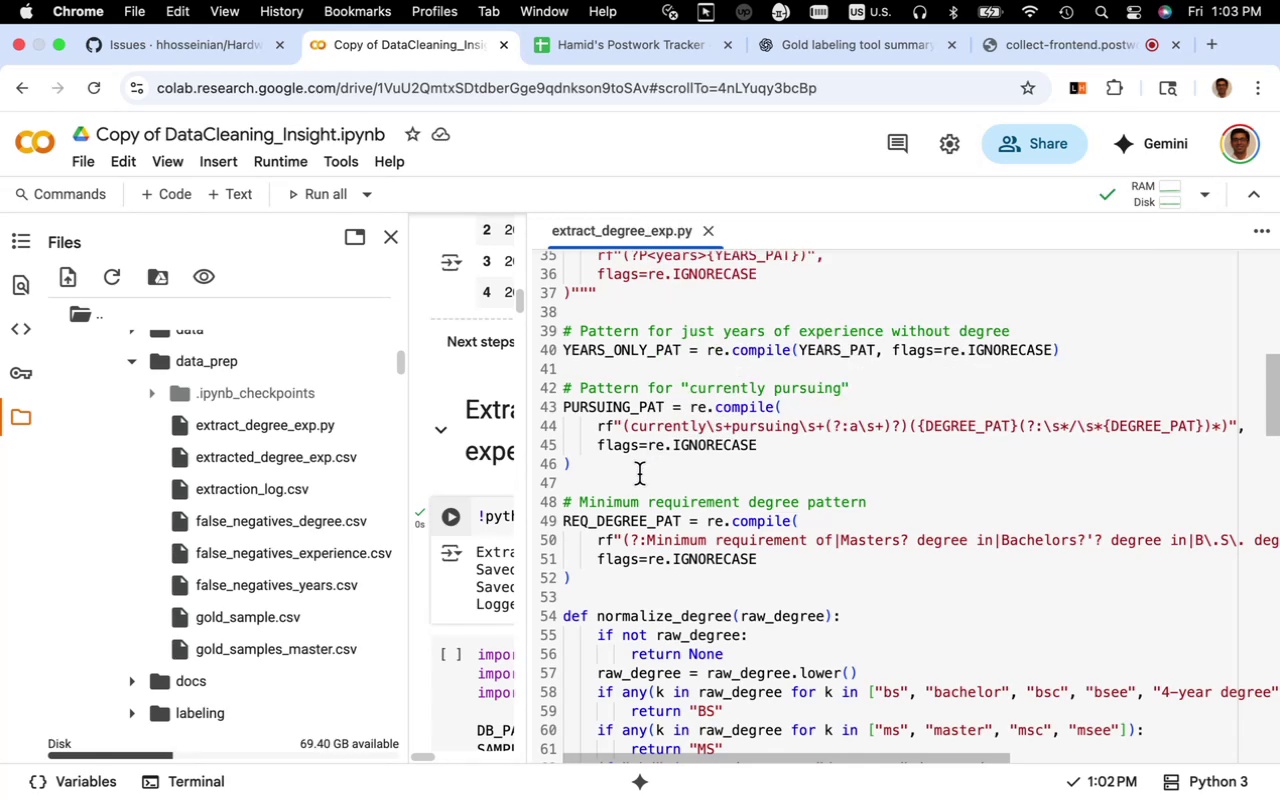 
wait(20.17)
 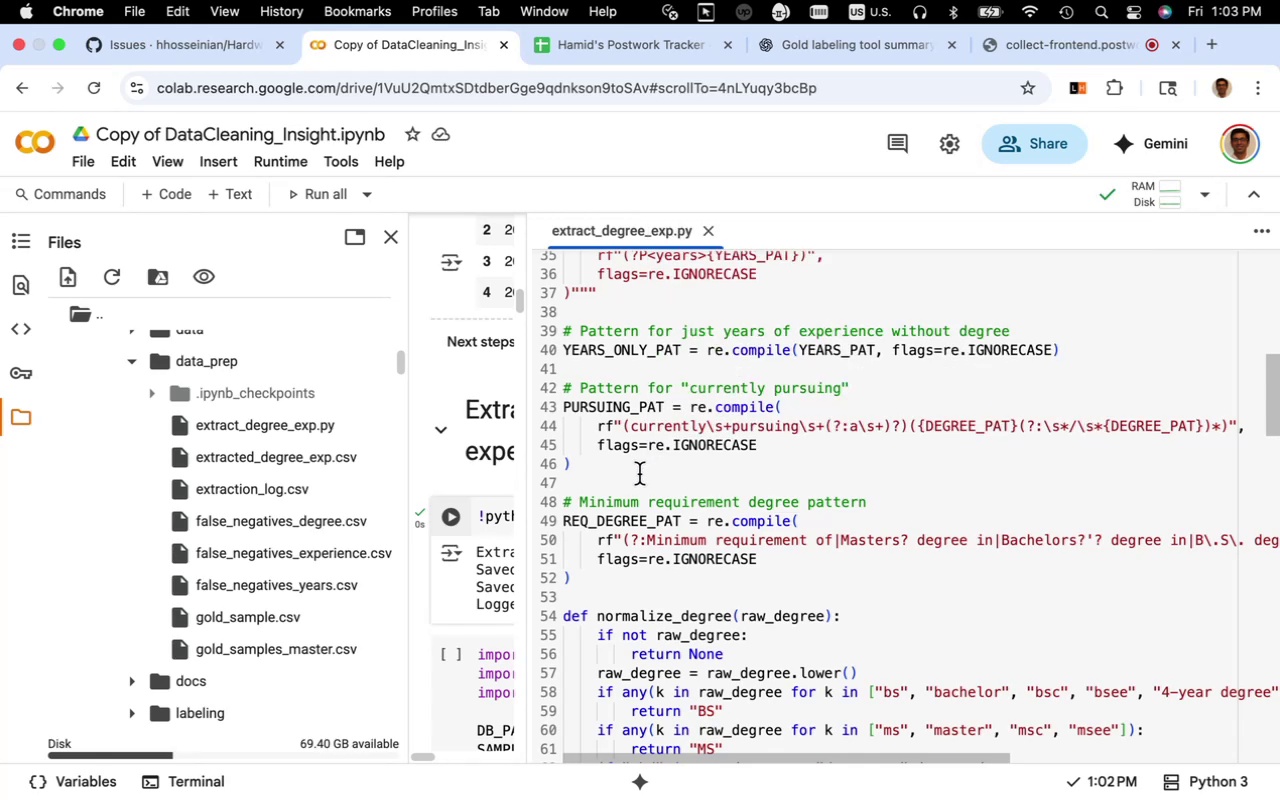 
scroll: coordinate [642, 474], scroll_direction: down, amount: 3.0
 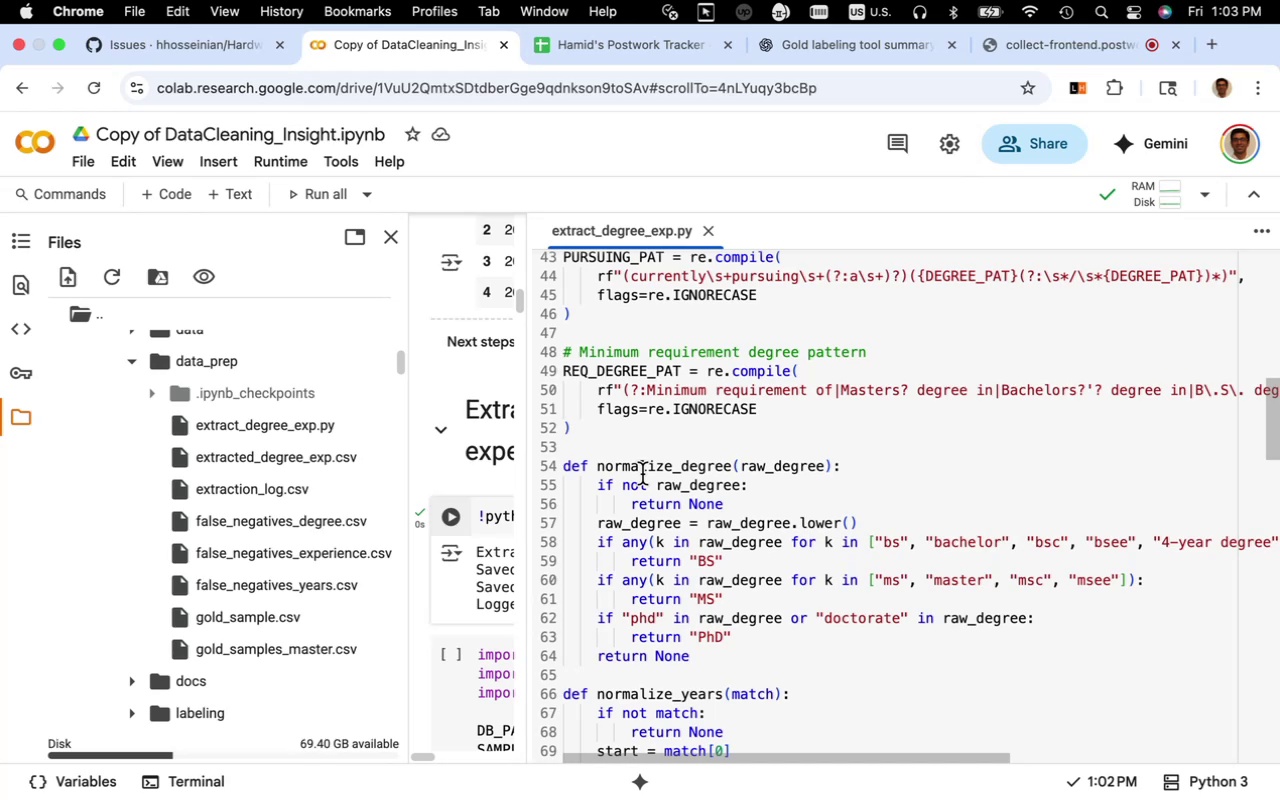 
scroll: coordinate [642, 474], scroll_direction: up, amount: 10.0
 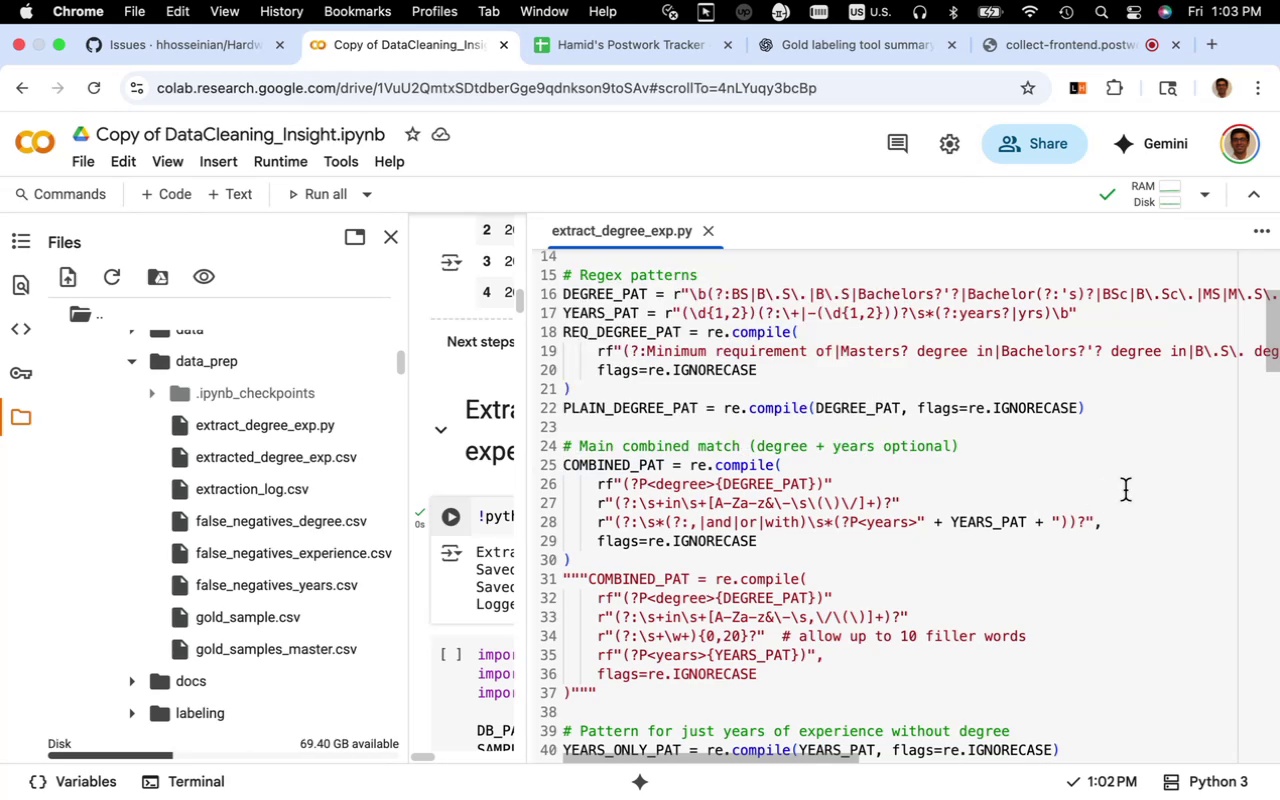 
wait(8.16)
 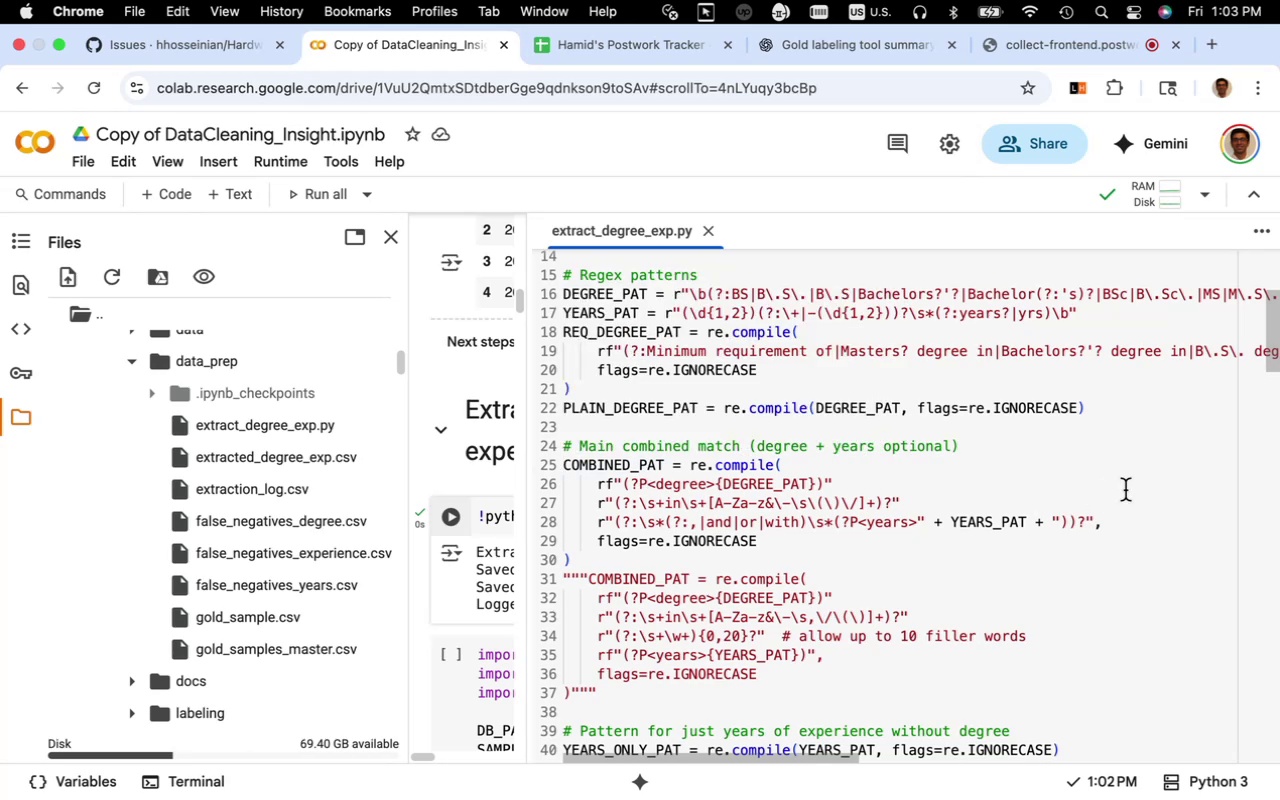 
scroll: coordinate [671, 519], scroll_direction: up, amount: 1.0
 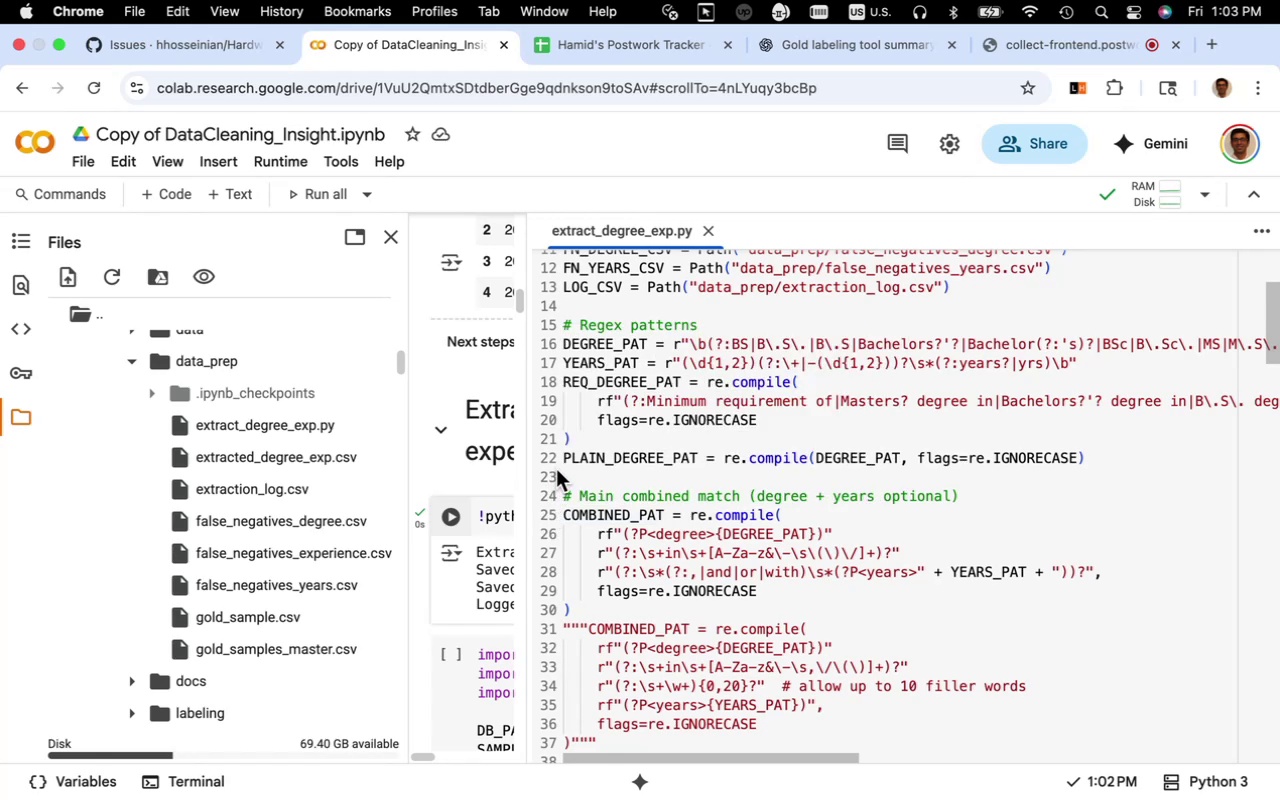 
wait(6.46)
 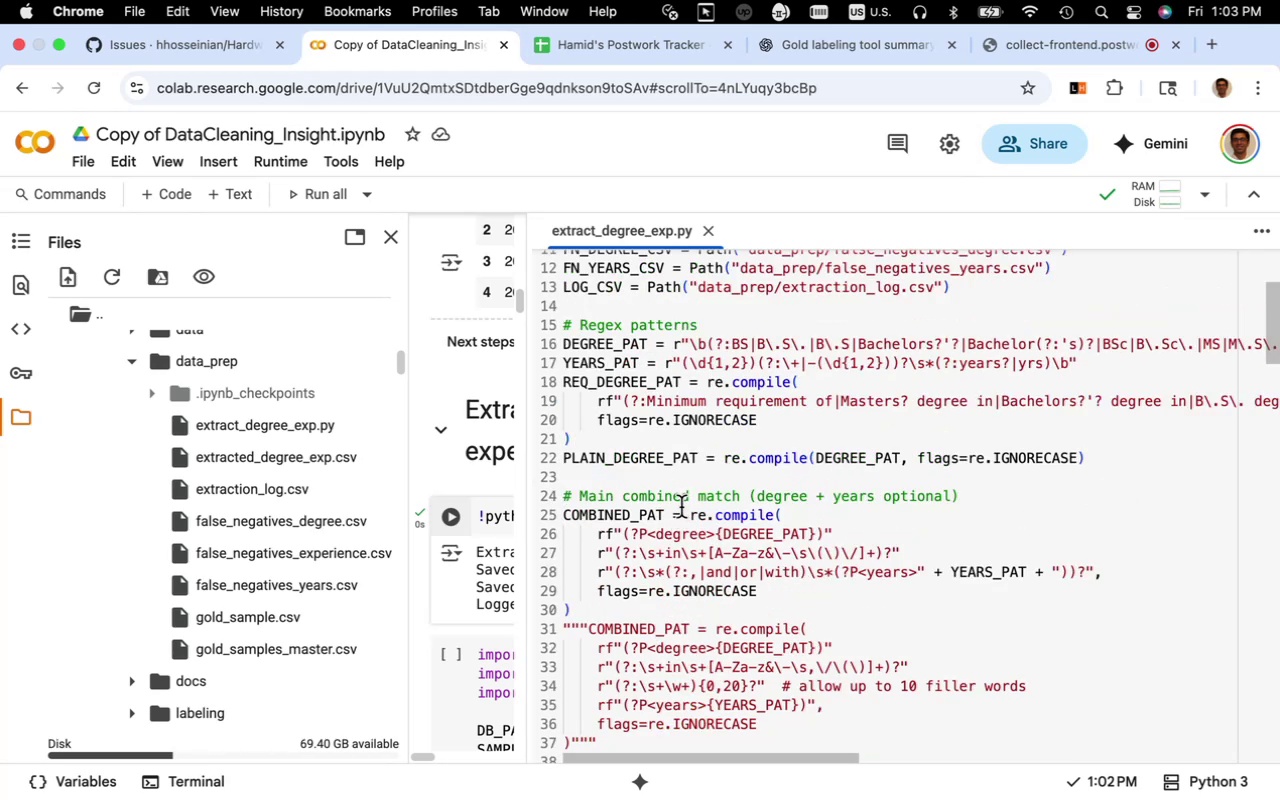 
left_click([566, 460])
 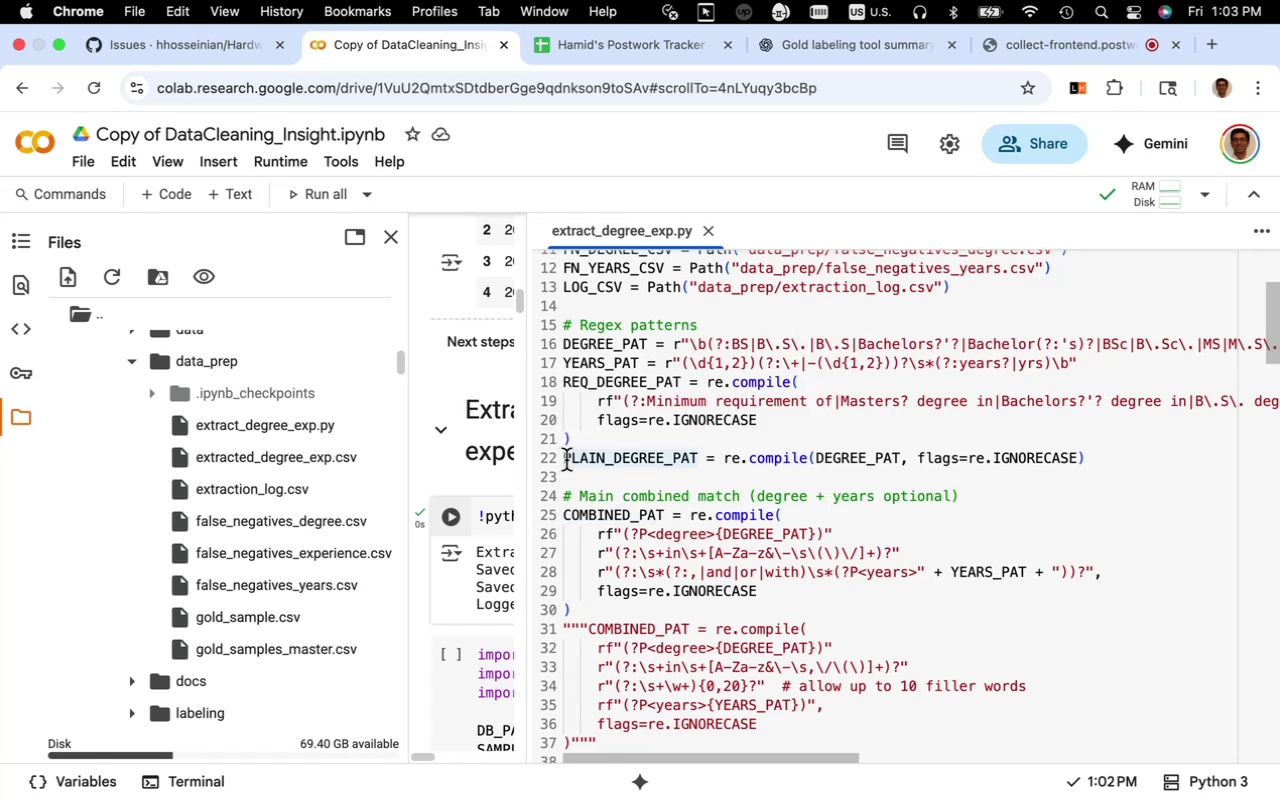 
key(Shift+3)
 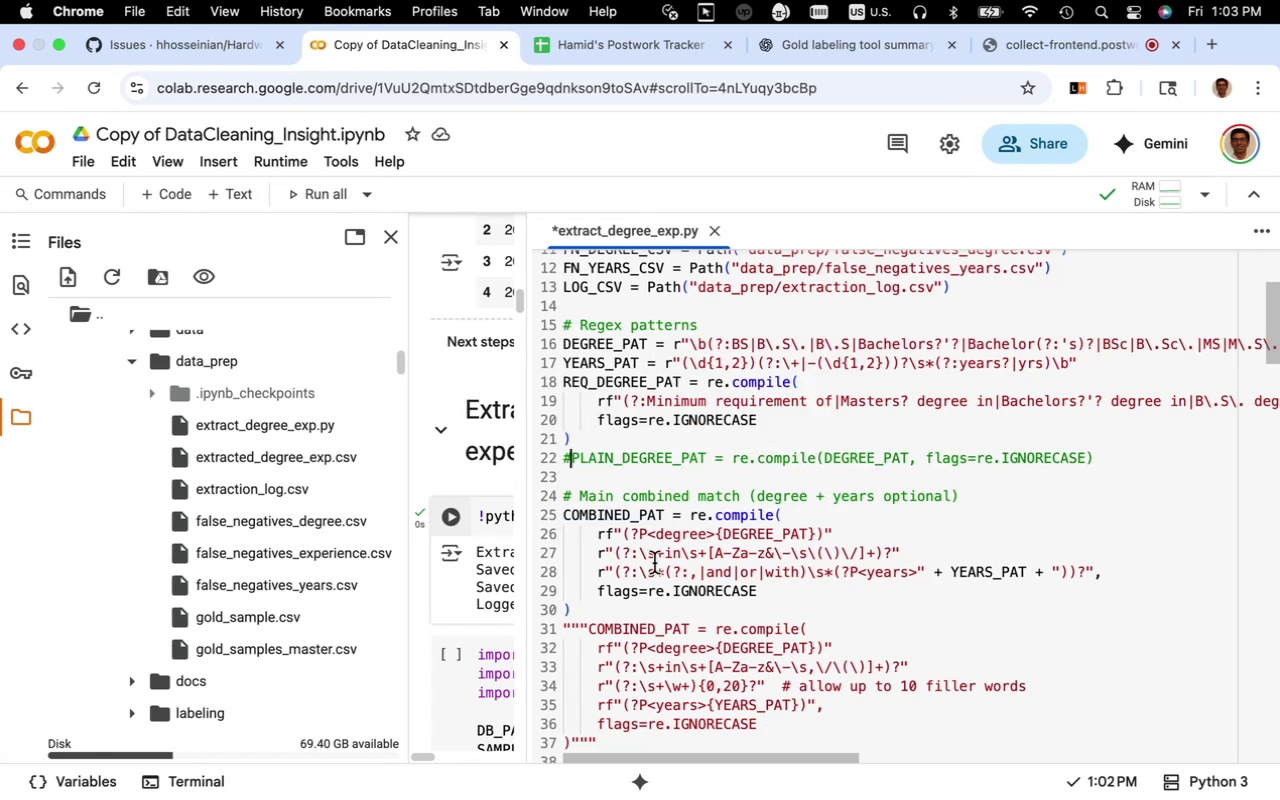 
scroll: coordinate [654, 563], scroll_direction: down, amount: 12.0
 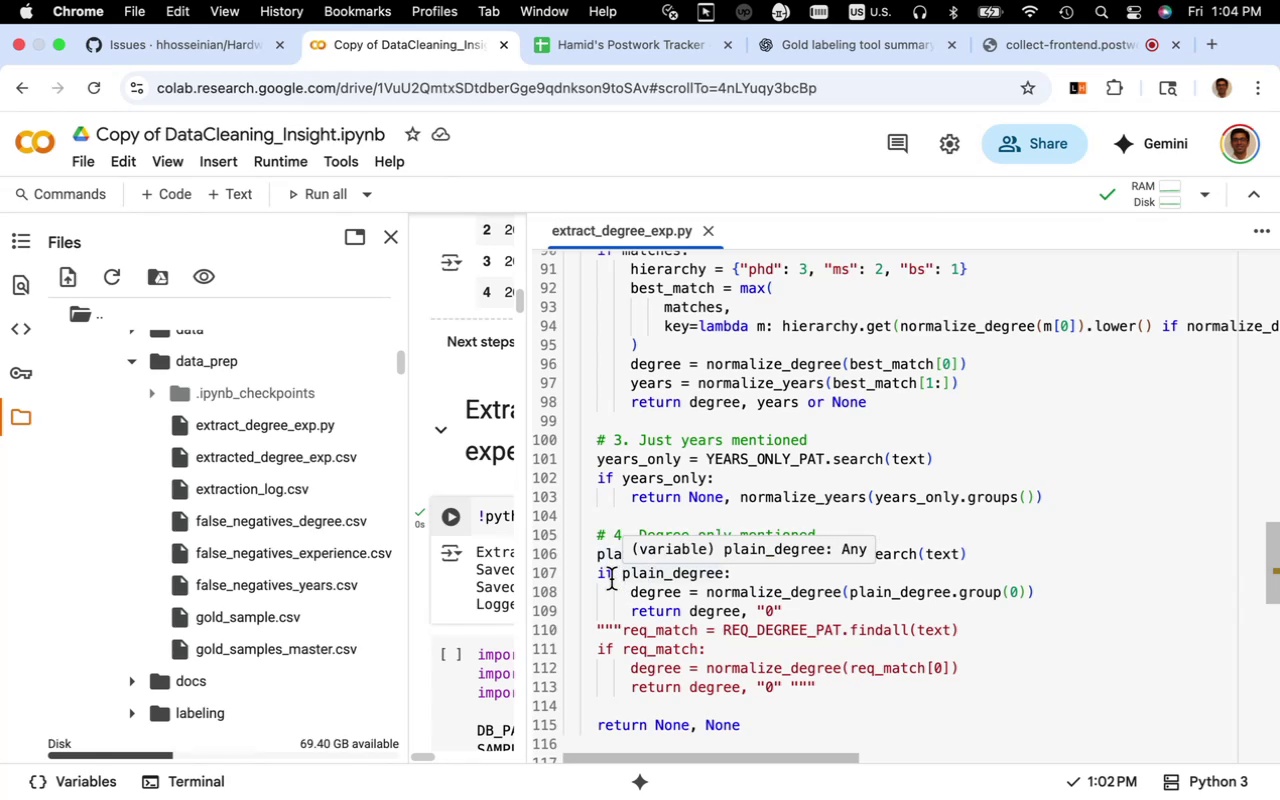 
left_click([595, 558])
 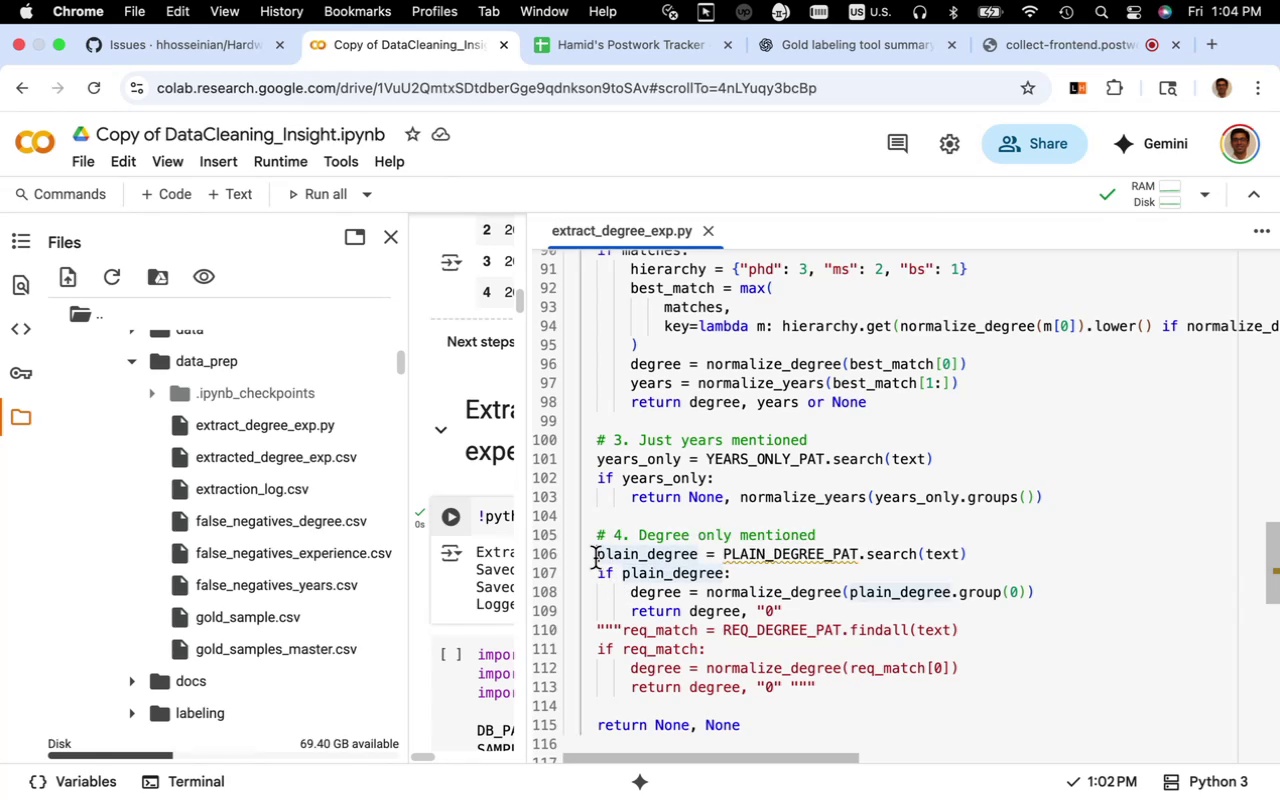 
key(Shift+Quote)
 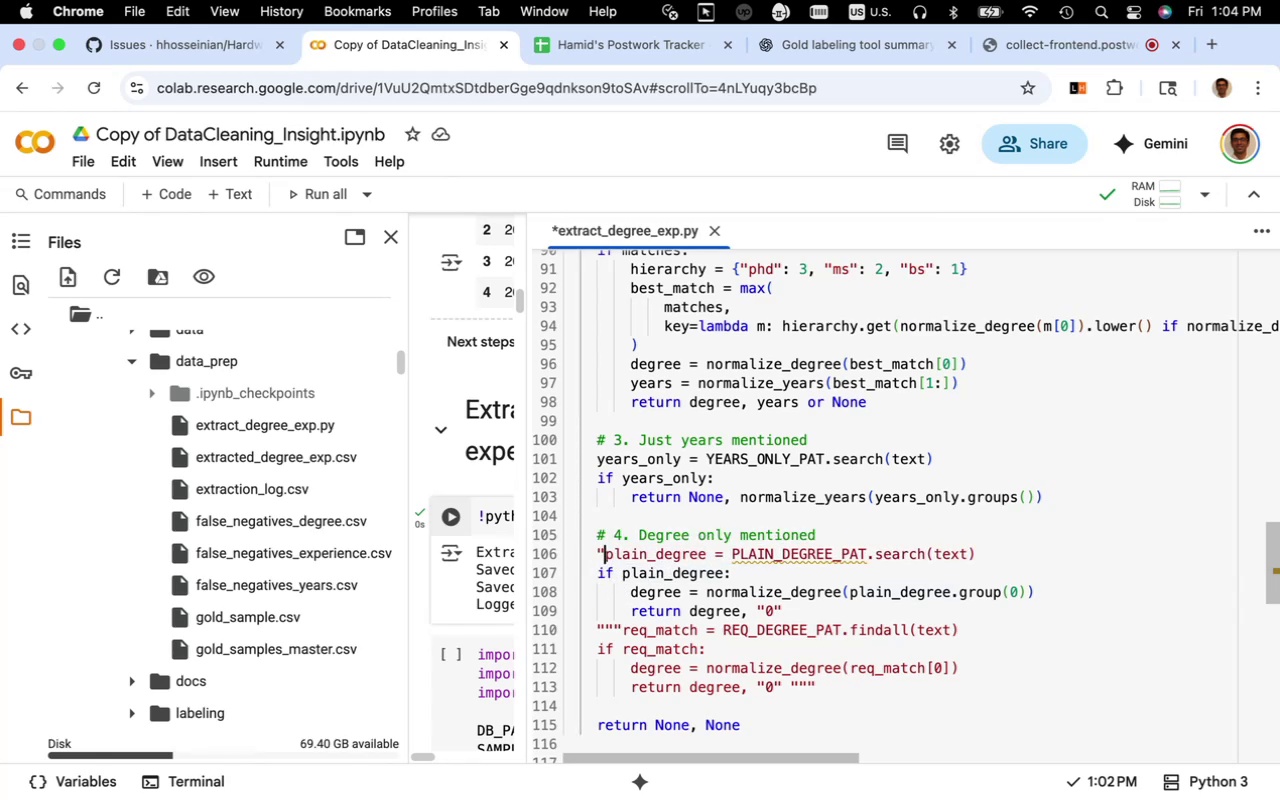 
key(Shift+Quote)
 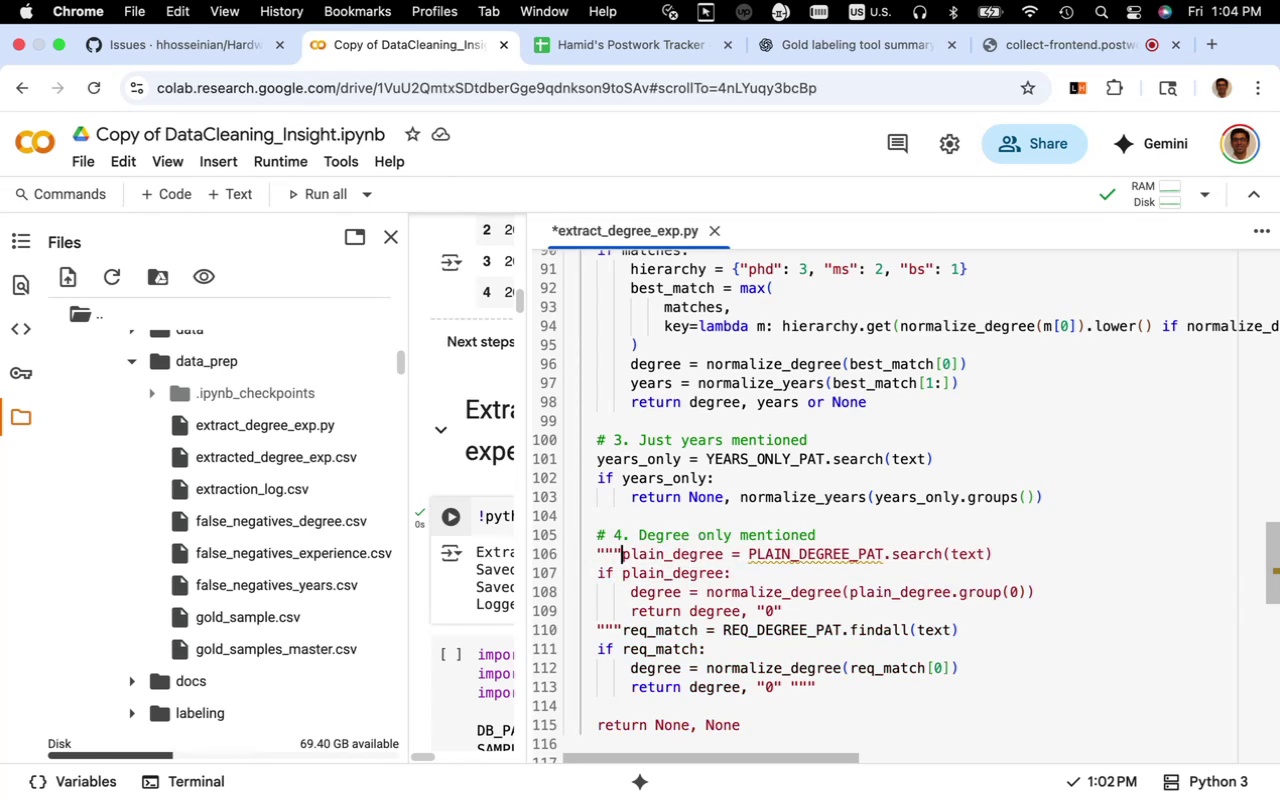 
key(Shift+Quote)
 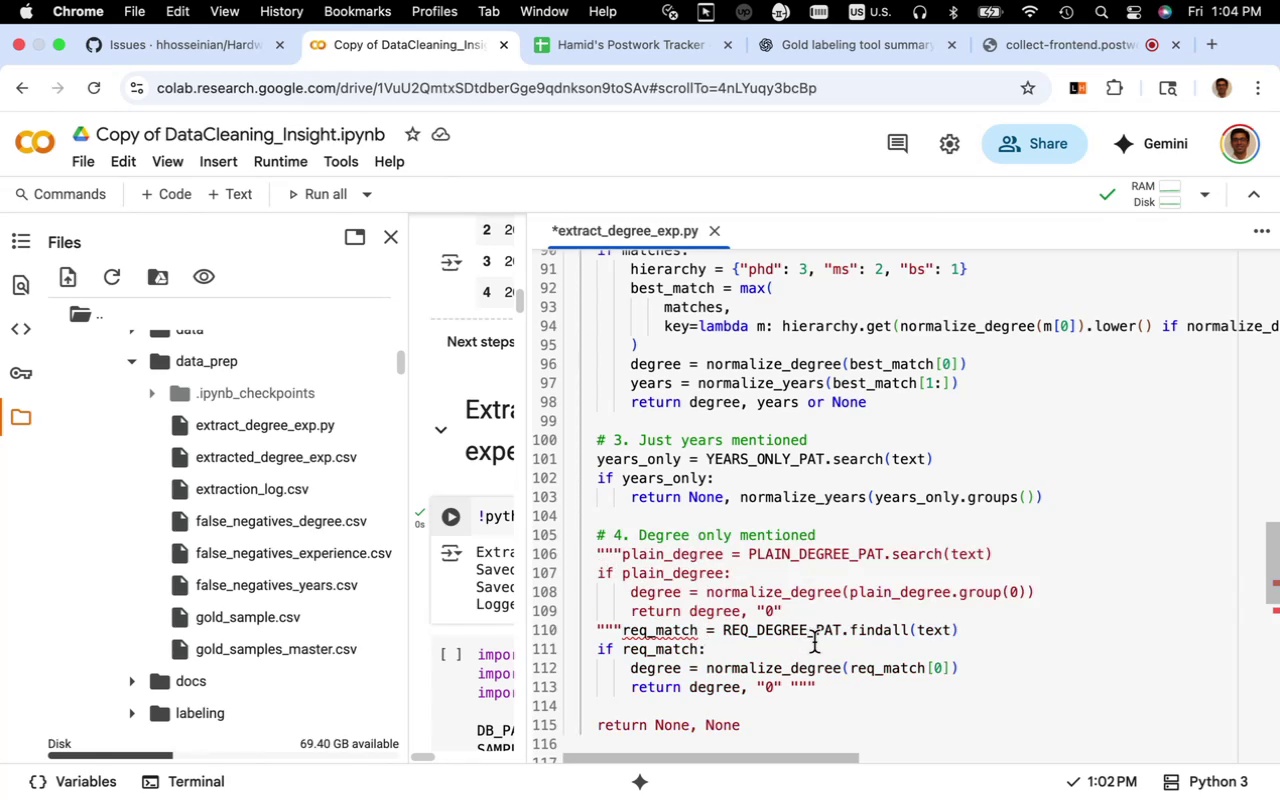 
key(Shift+Quote)
 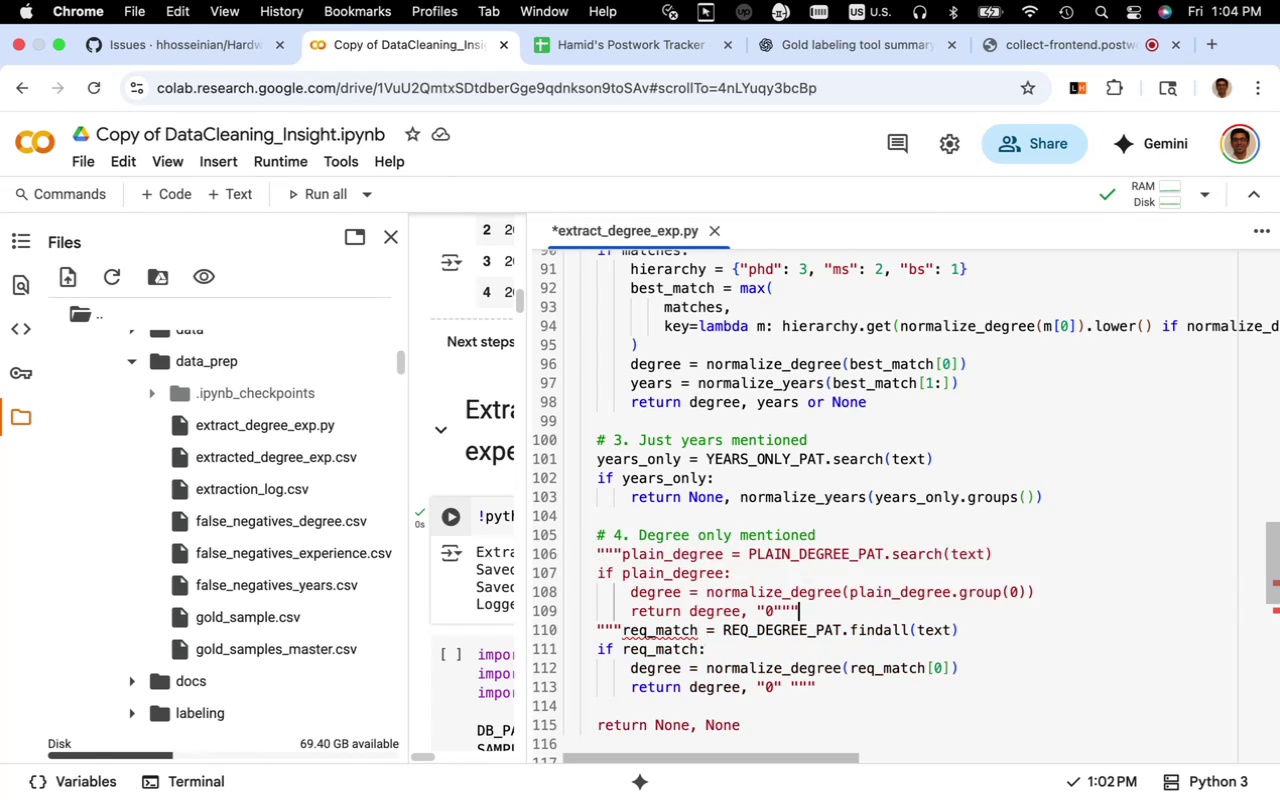 
key(Shift+Quote)
 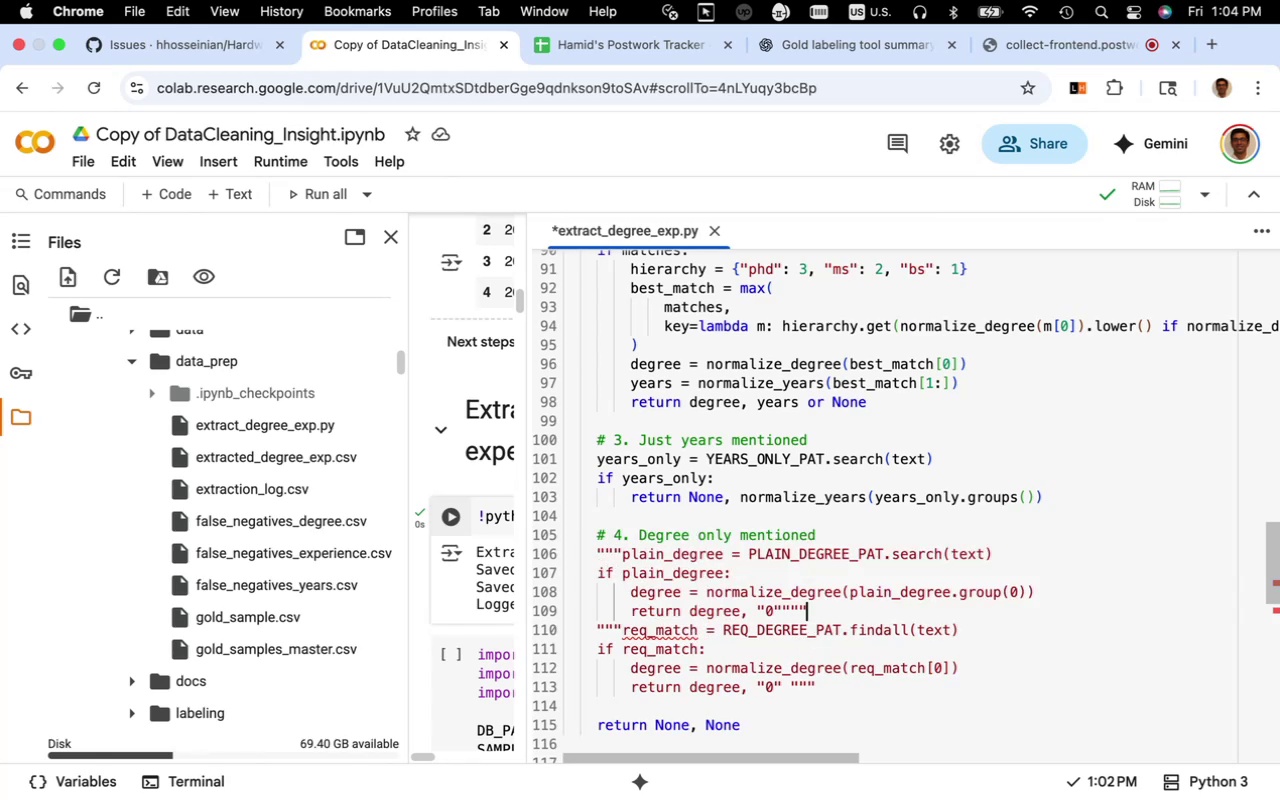 
key(Shift+Quote)
 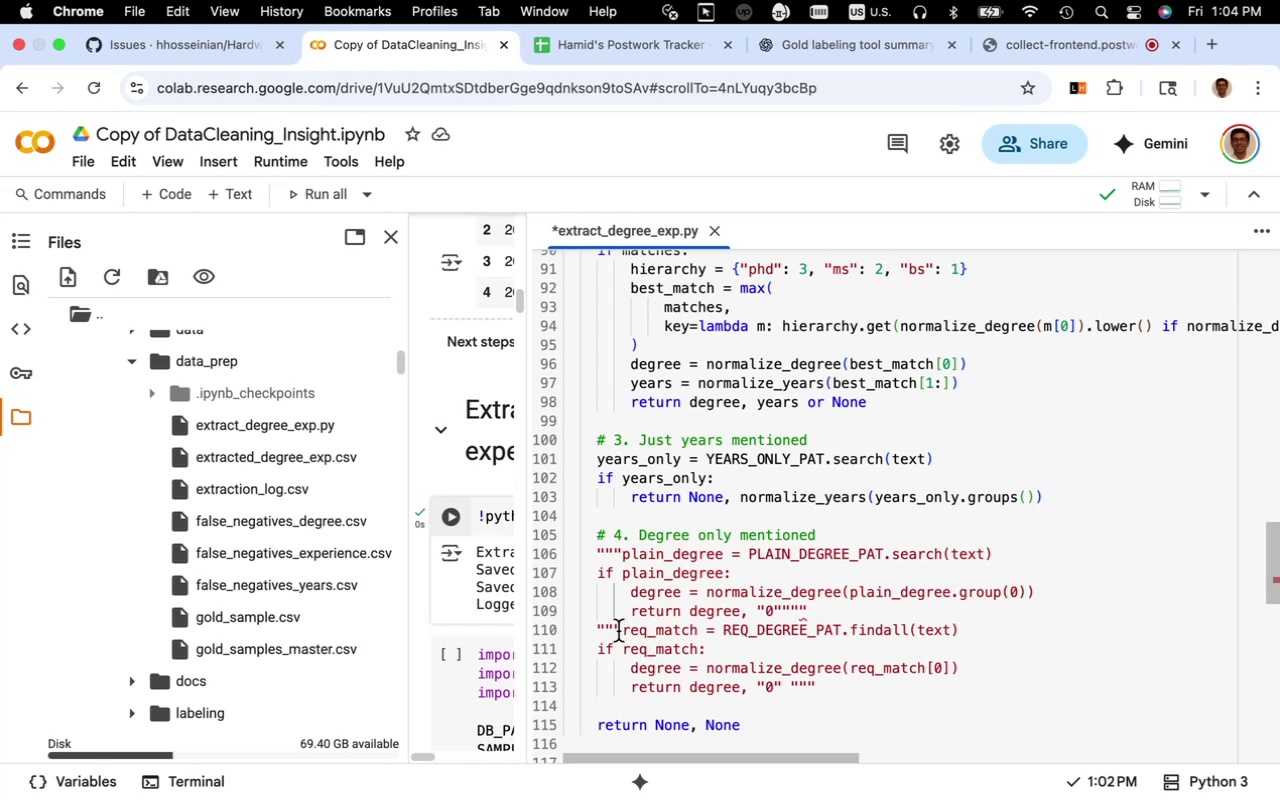 
left_click([621, 628])
 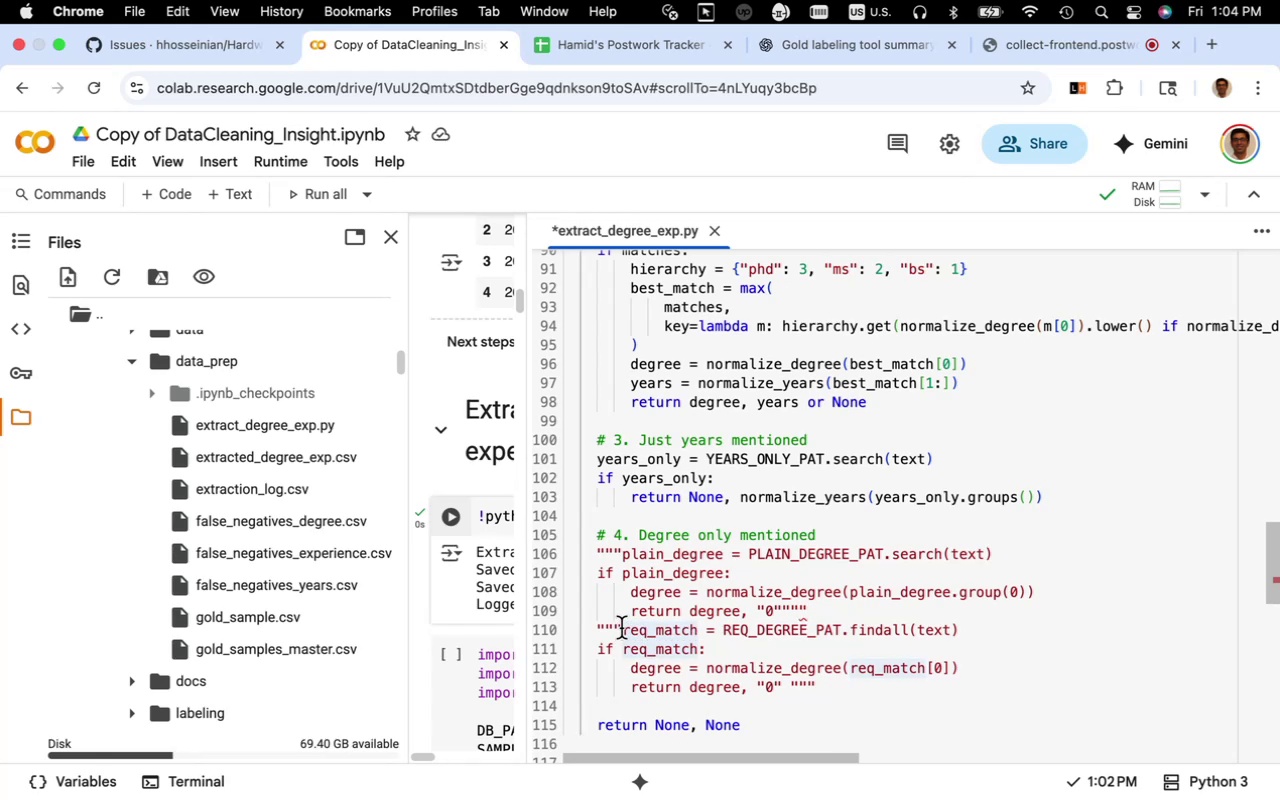 
key(Backspace)
 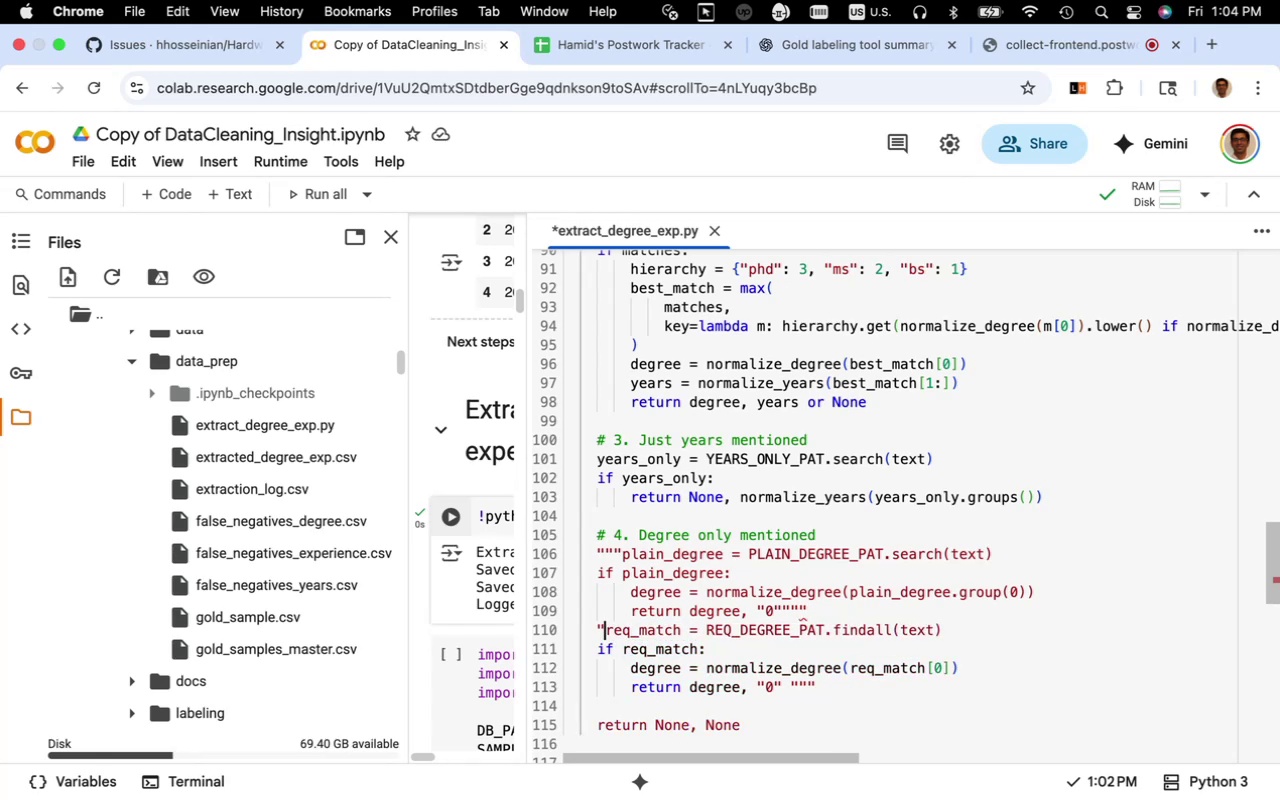 
key(Backspace)
 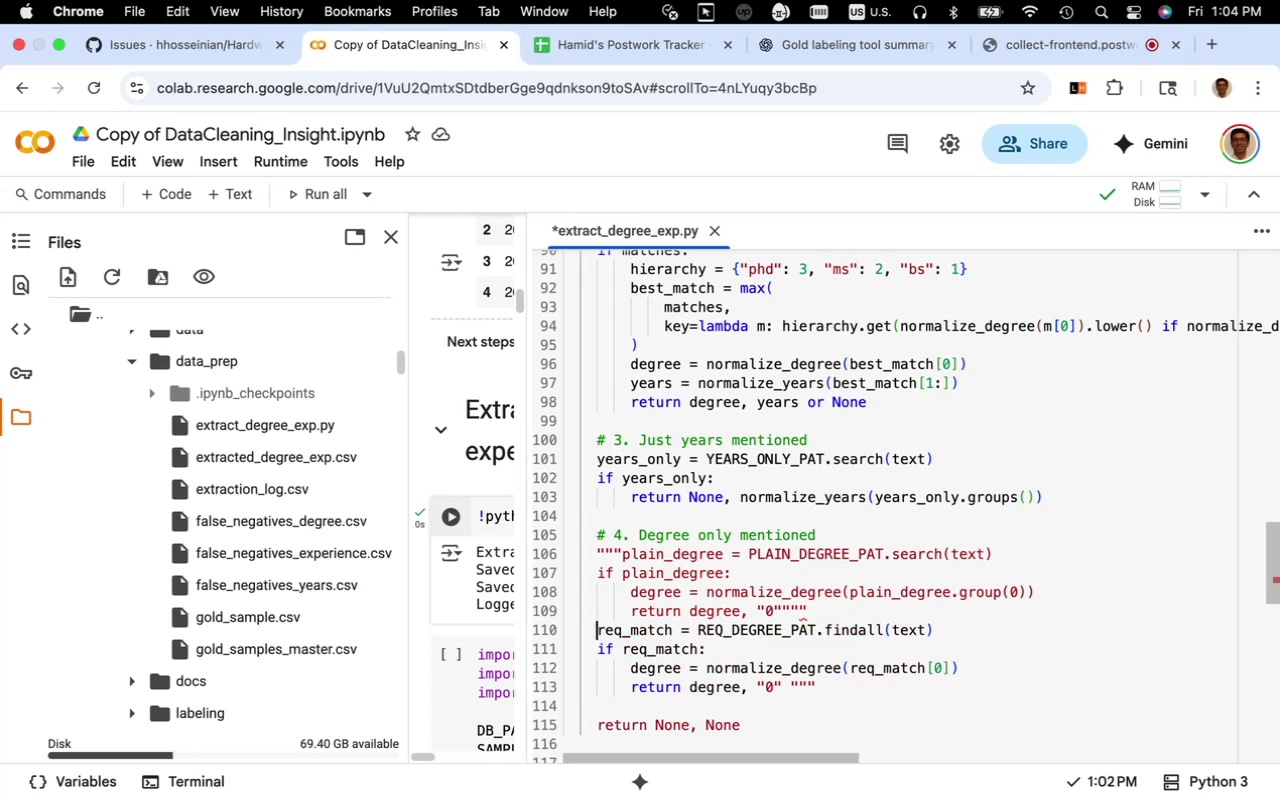 
key(Backspace)
 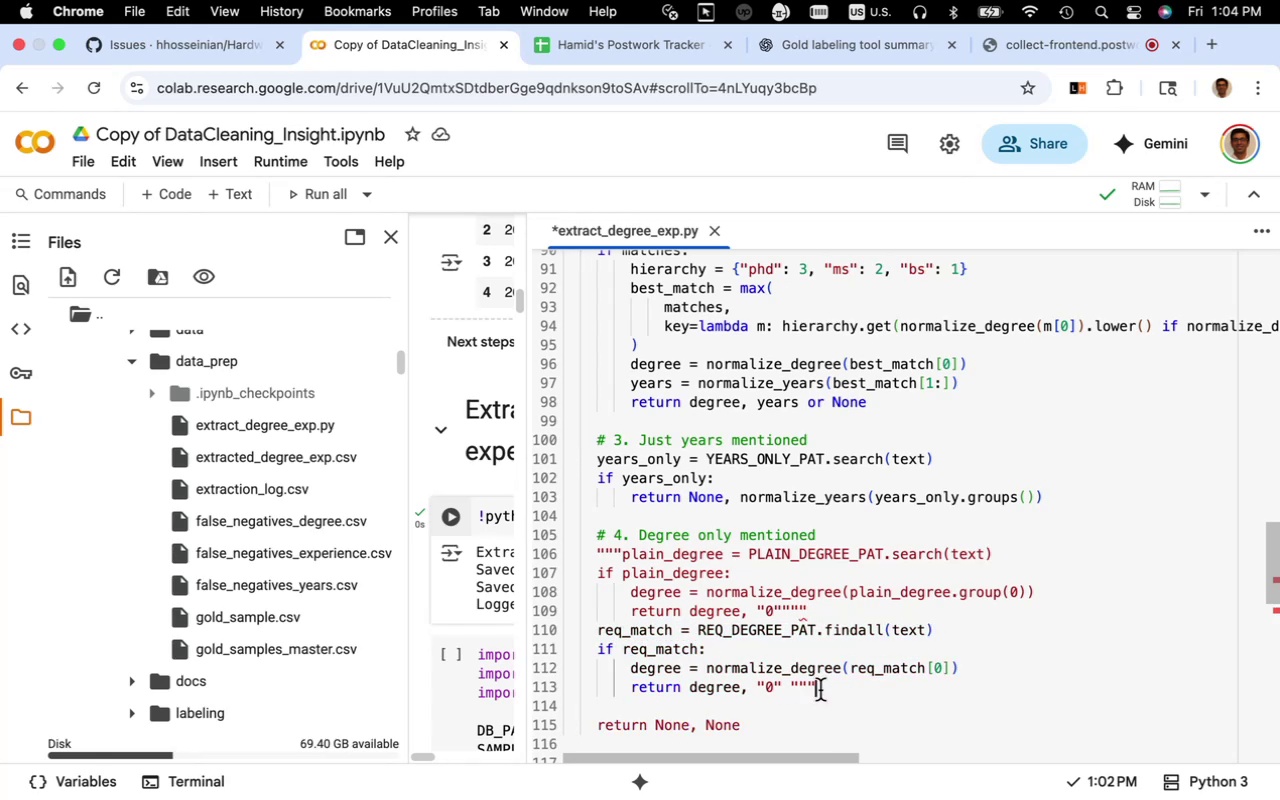 
key(Backspace)
 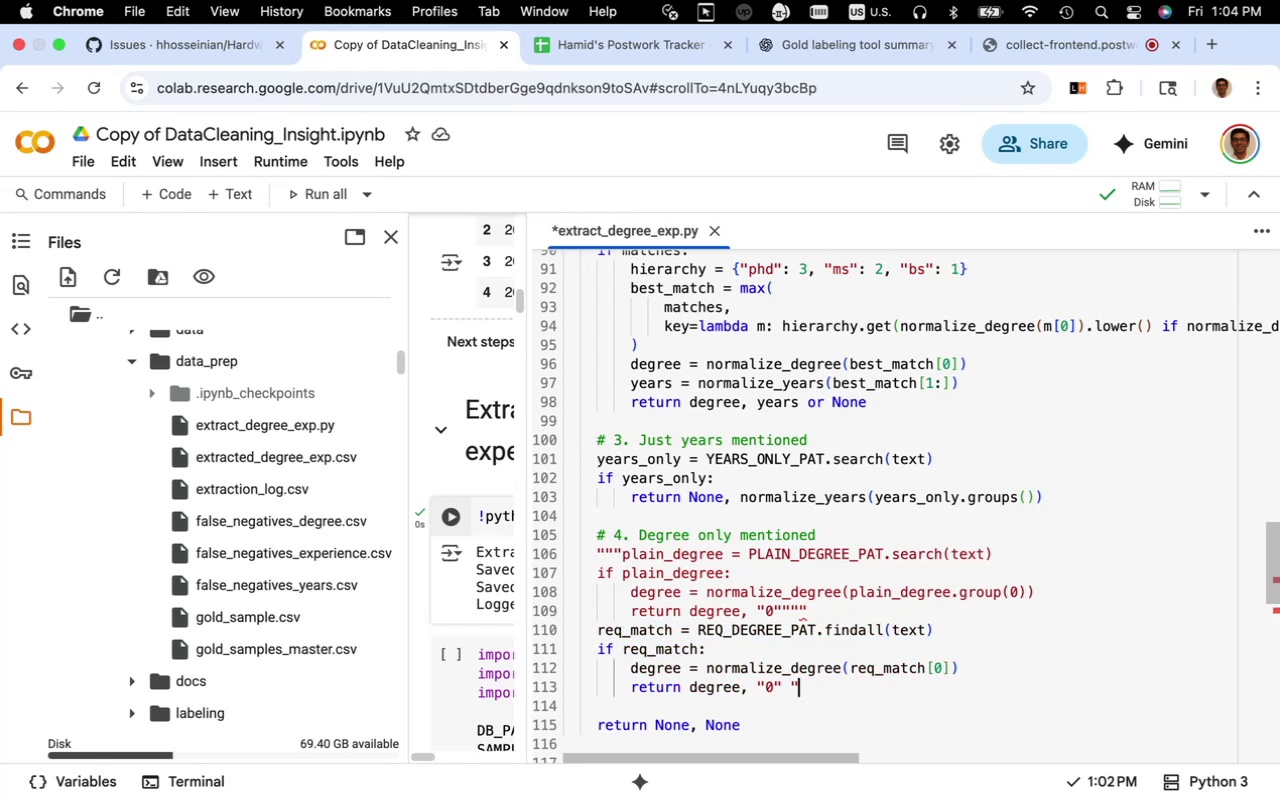 
key(Backspace)
 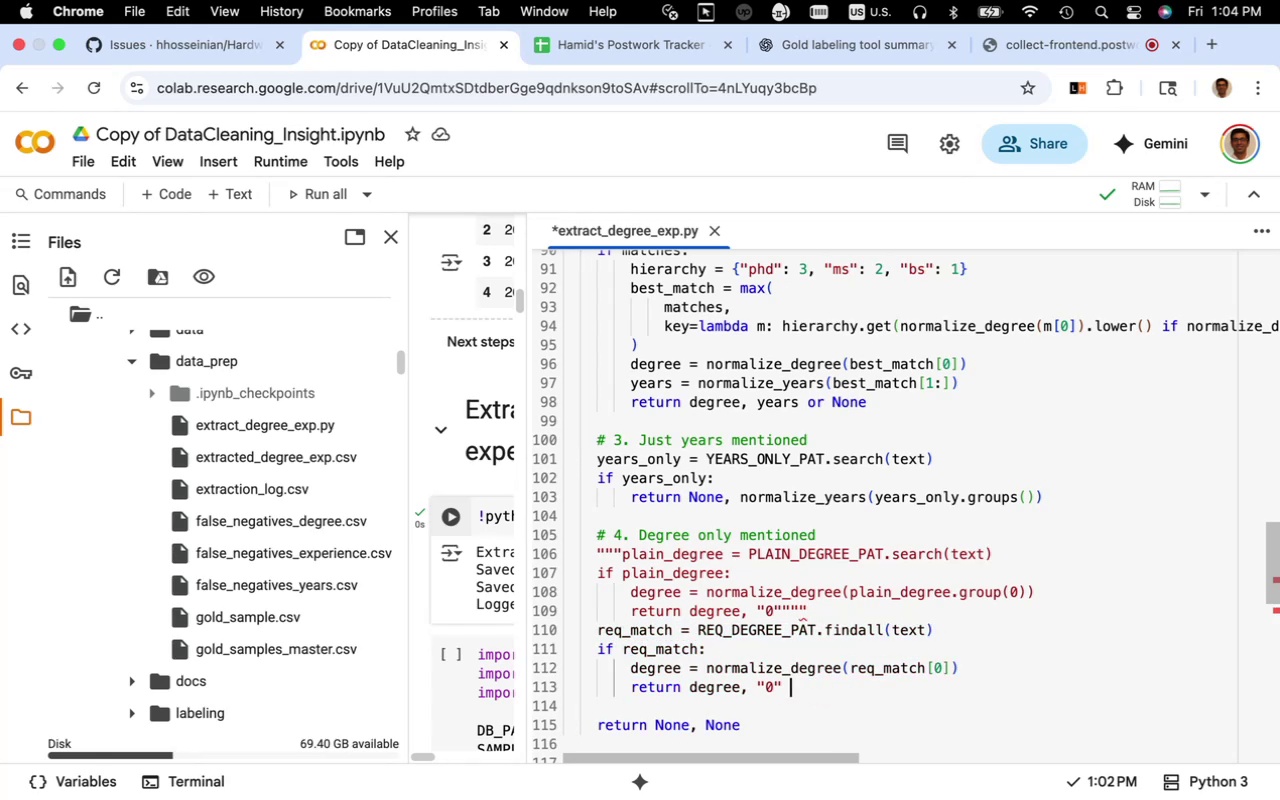 
key(Backspace)
 